 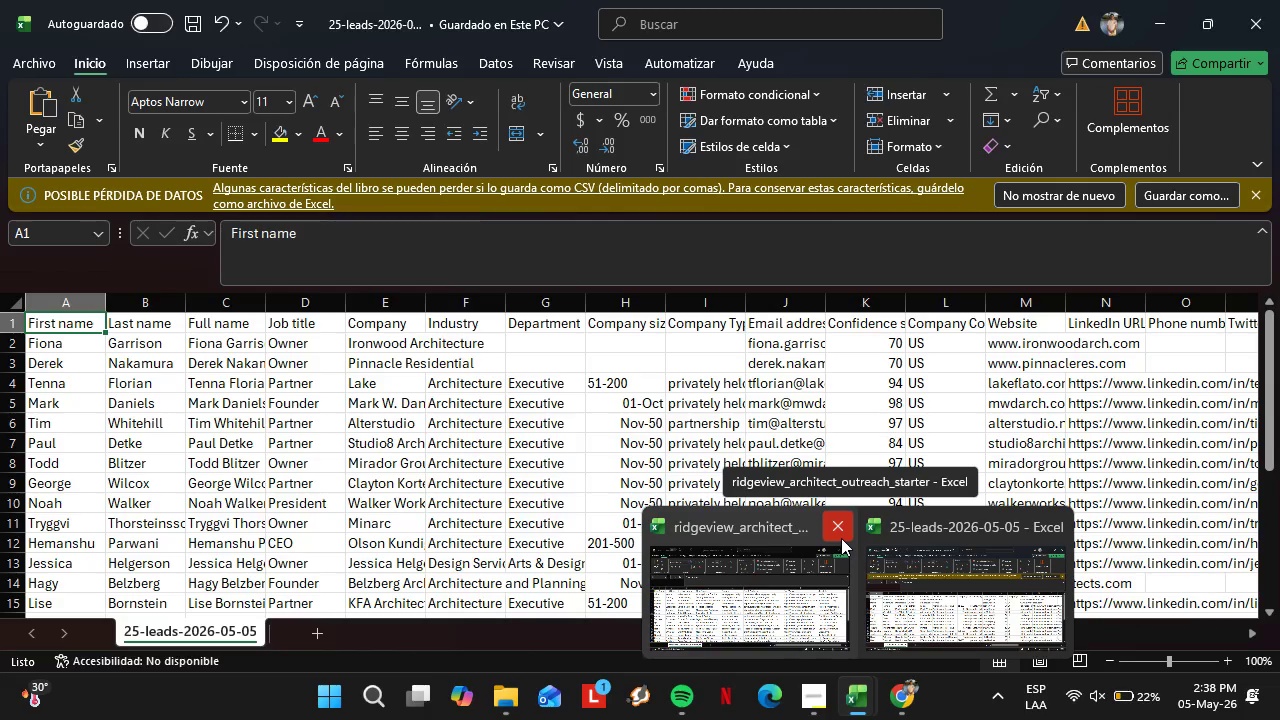 
left_click([841, 538])
 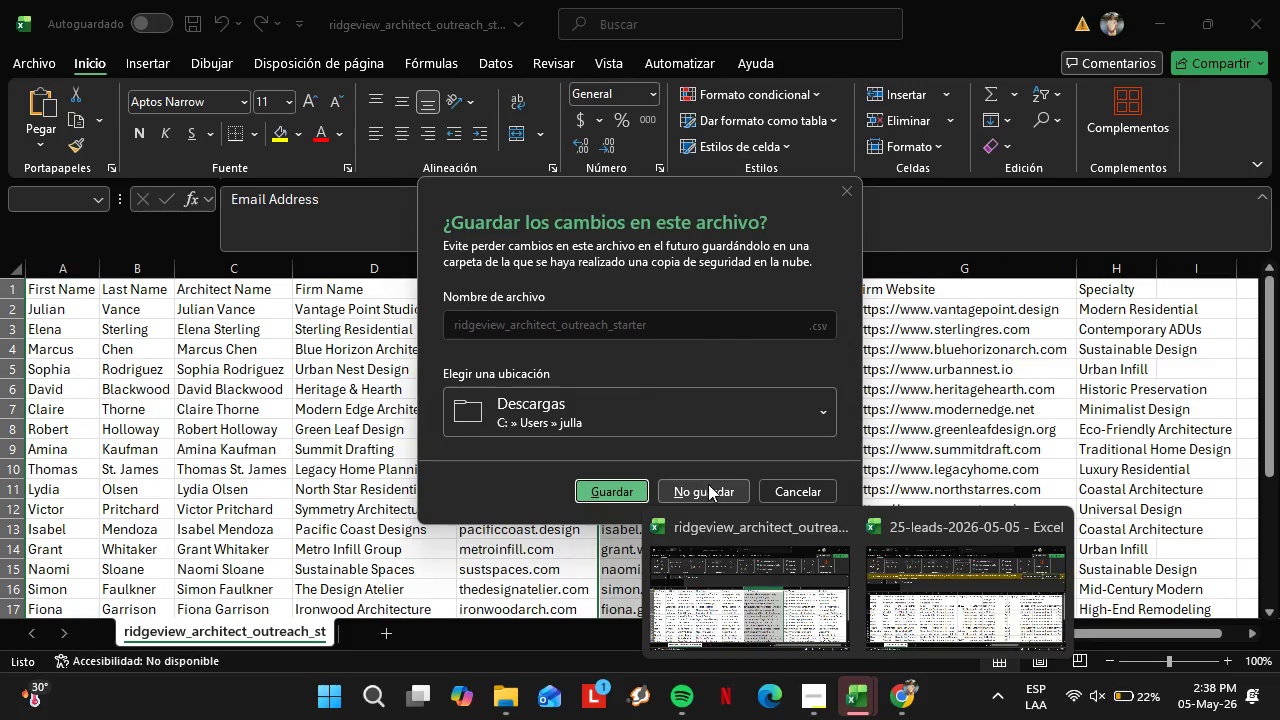 
left_click([708, 484])
 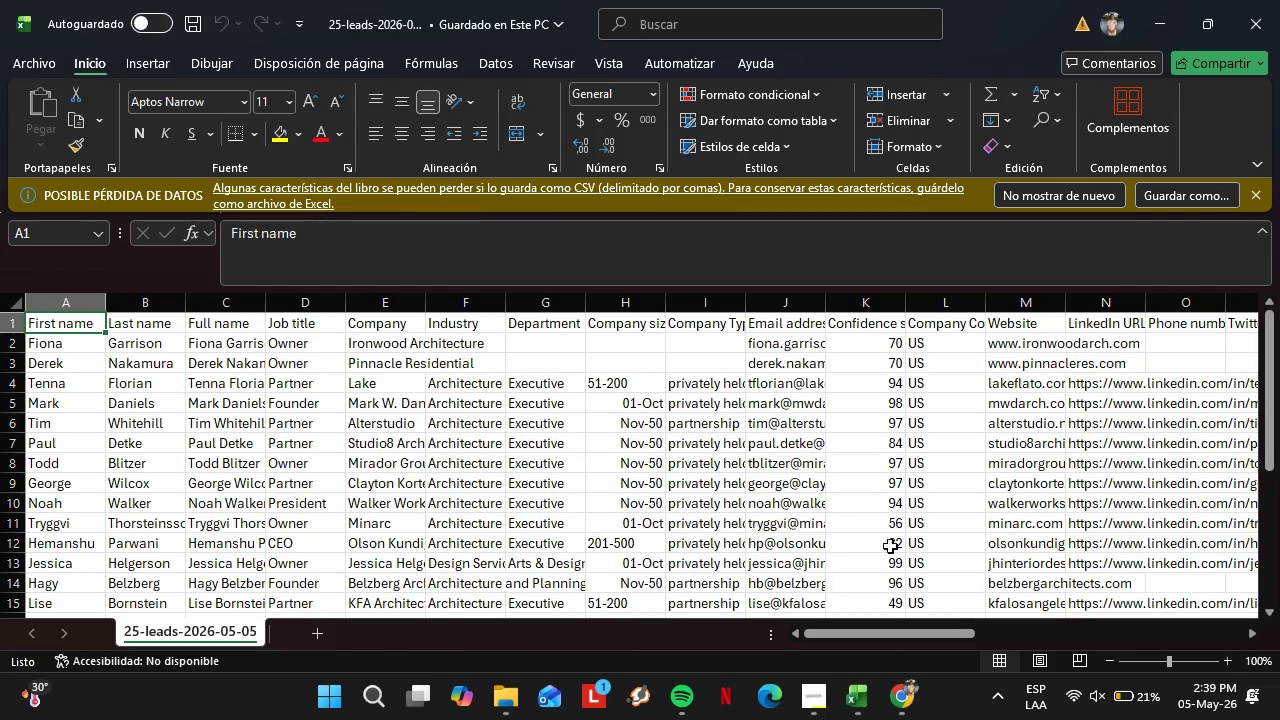 
wait(39.23)
 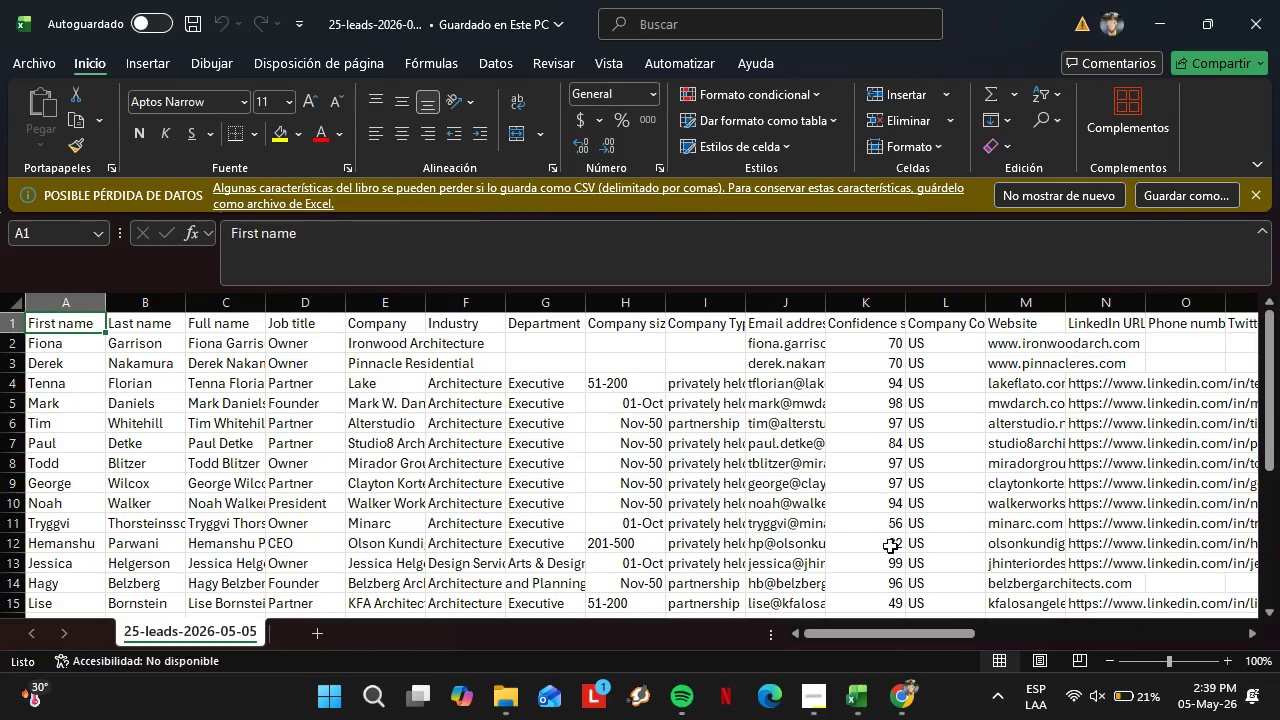 
left_click([1252, 199])
 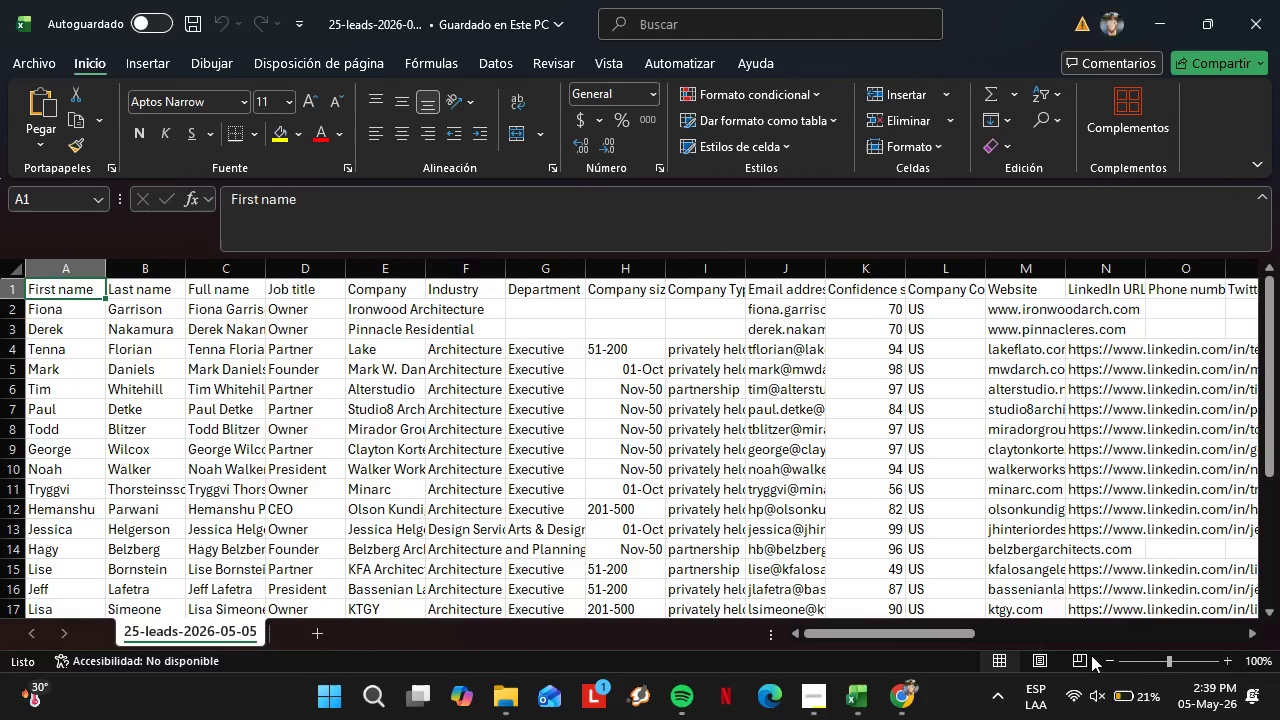 
left_click_drag(start_coordinate=[1167, 663], to_coordinate=[1155, 664])
 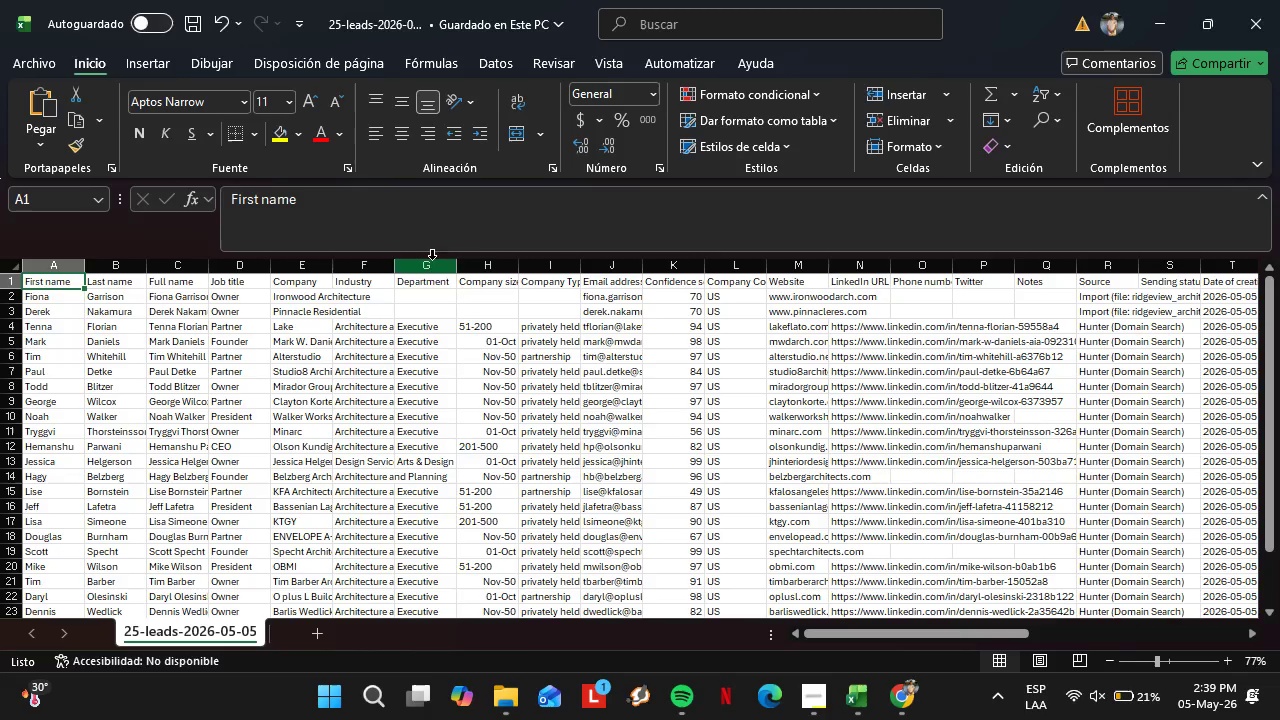 
wait(5.78)
 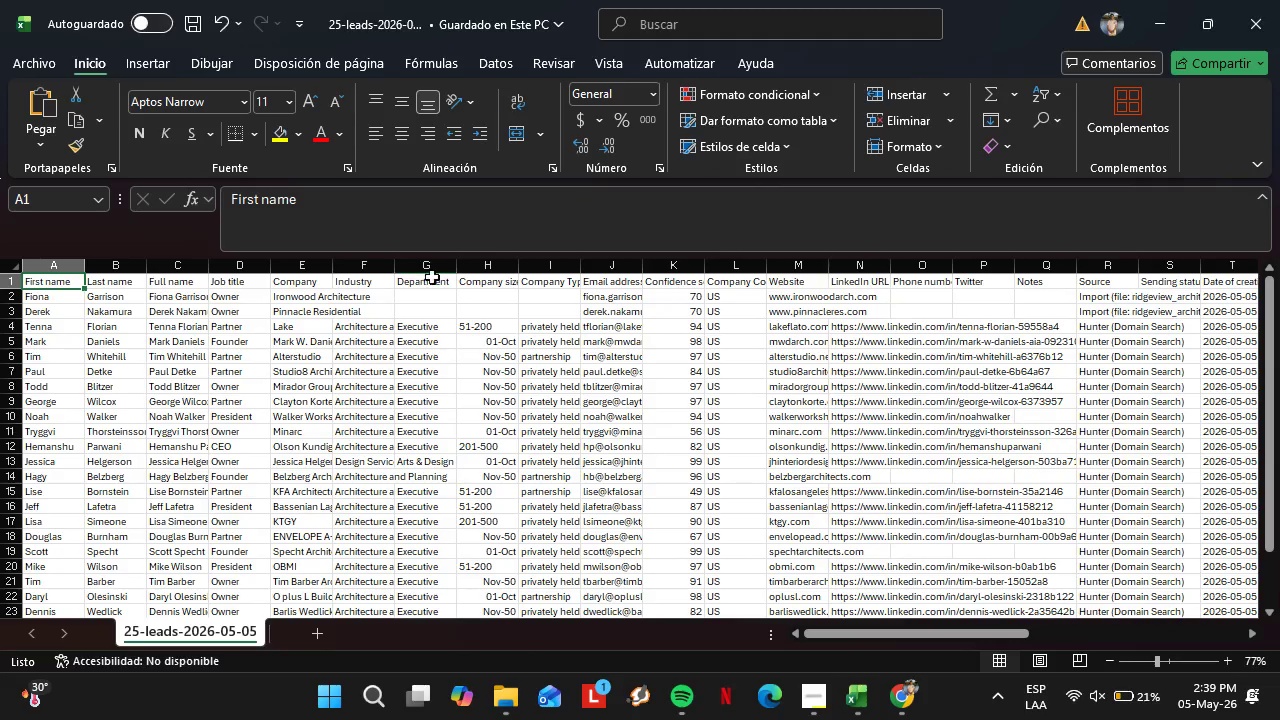 
double_click([333, 272])
 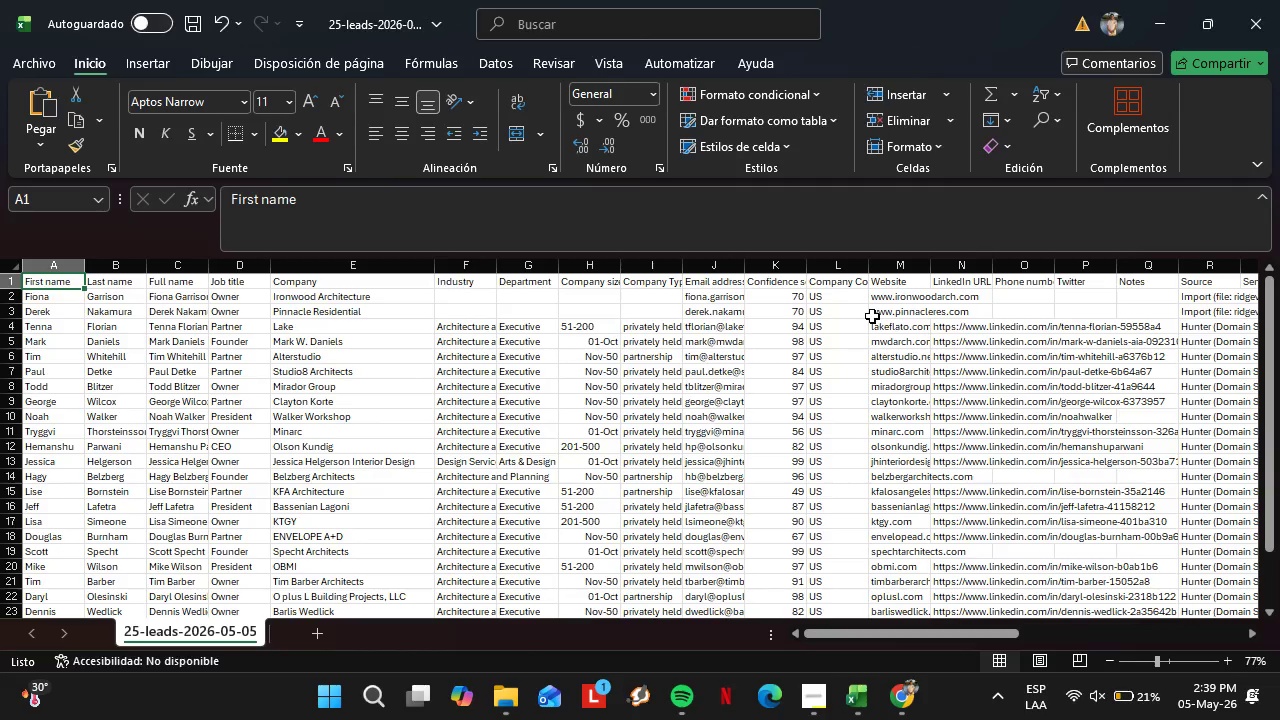 
wait(5.98)
 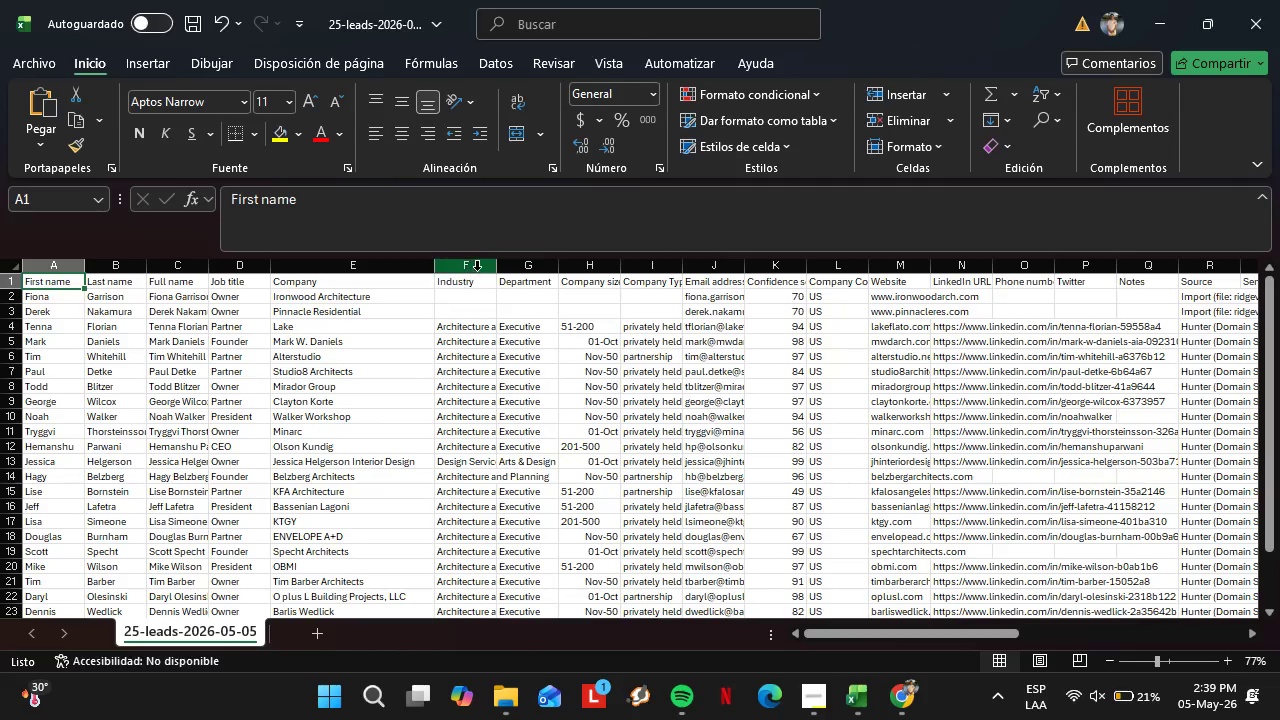 
left_click_drag(start_coordinate=[928, 632], to_coordinate=[1030, 634])
 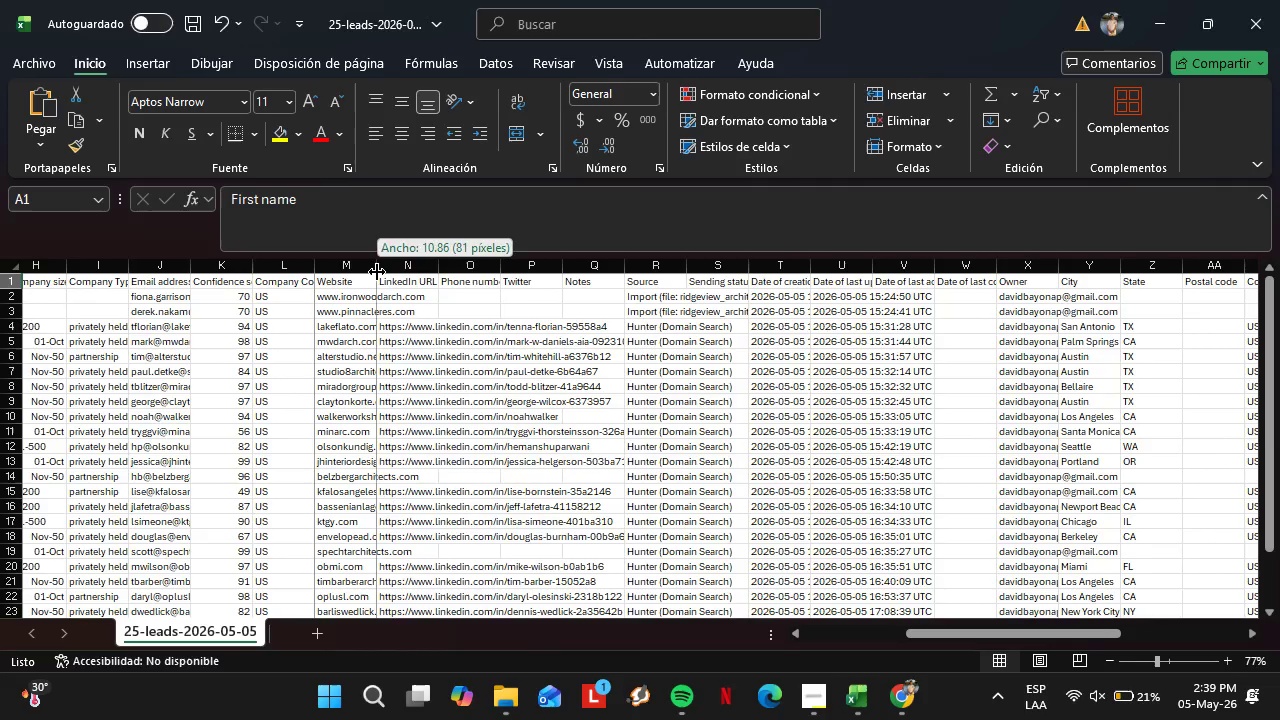 
double_click([377, 272])
 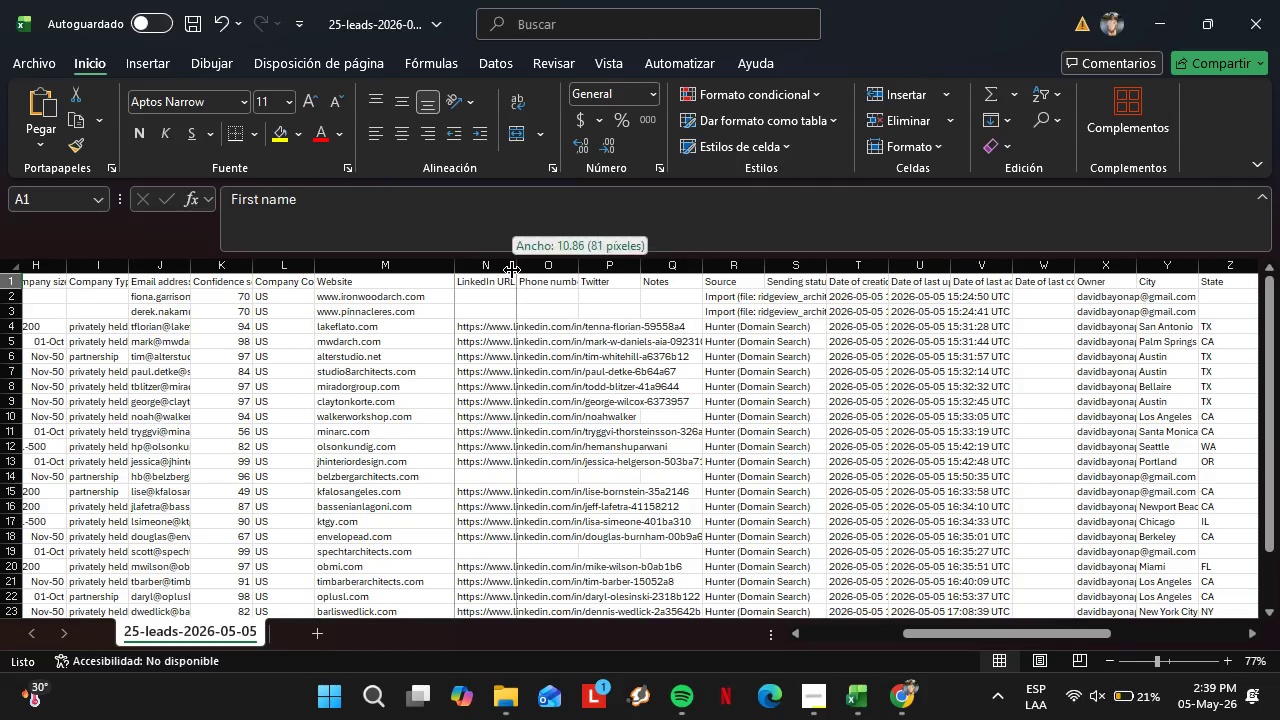 
double_click([512, 270])
 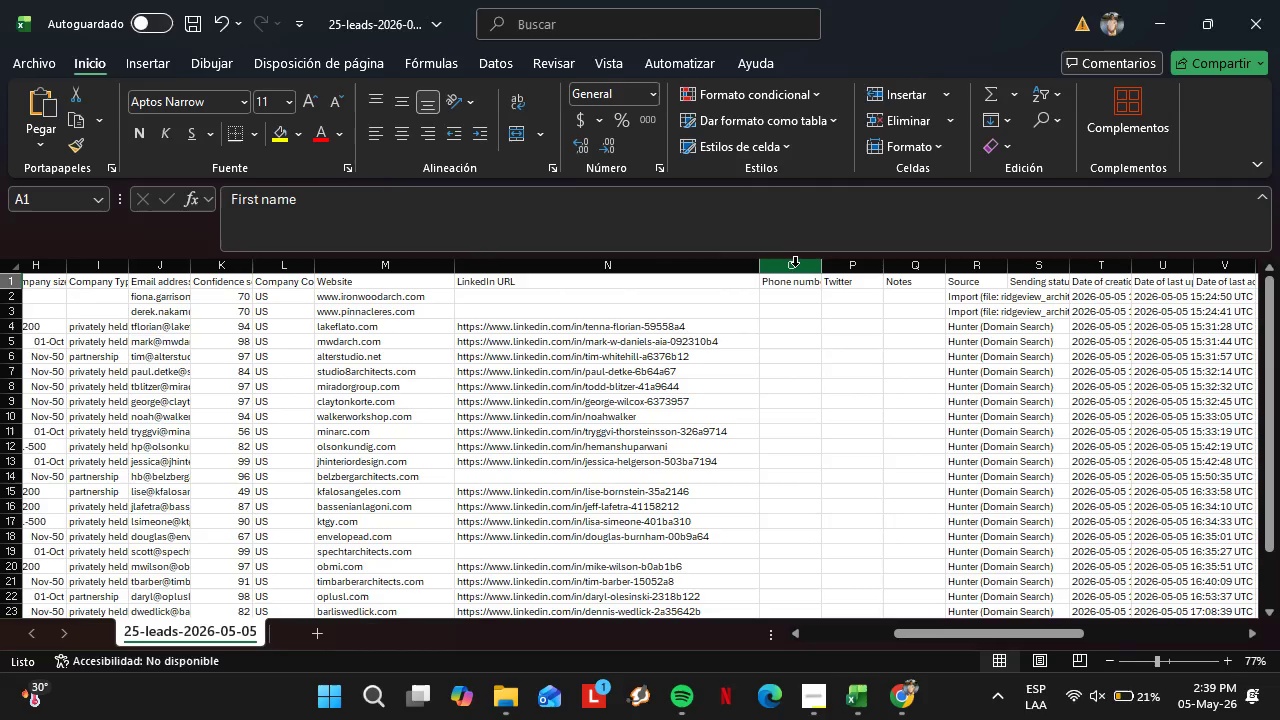 
left_click([795, 266])
 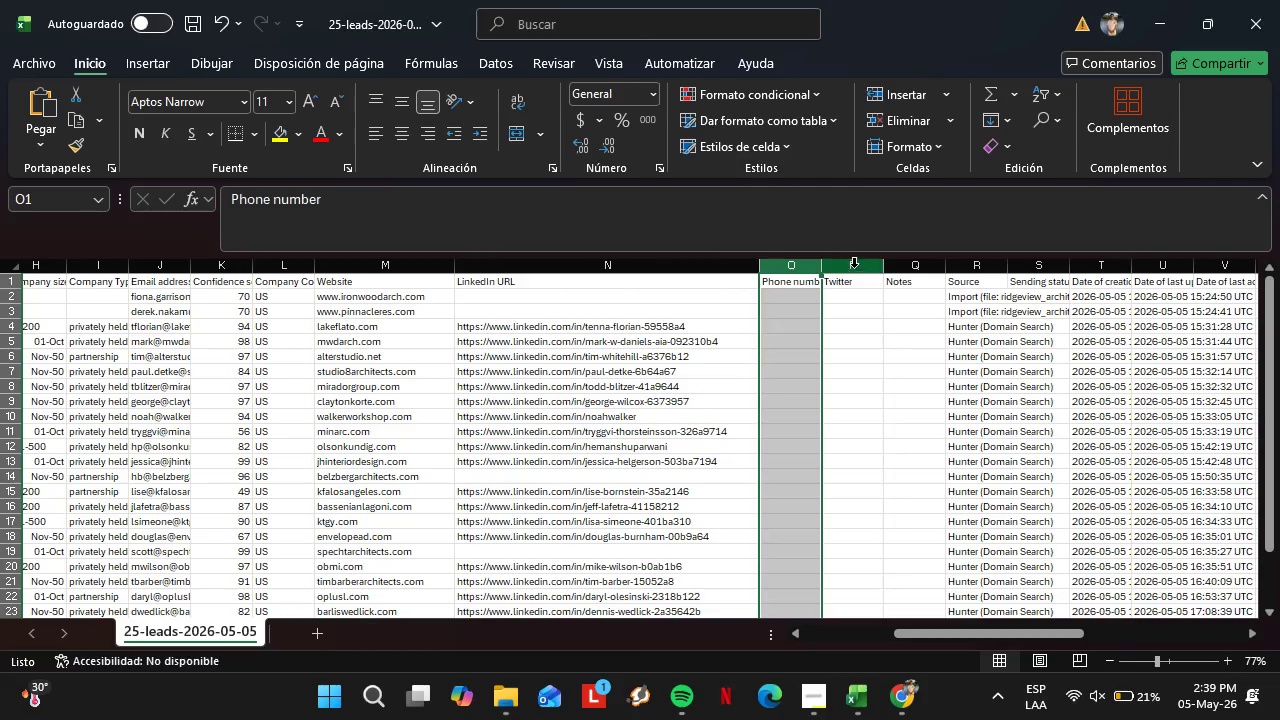 
left_click([854, 267])
 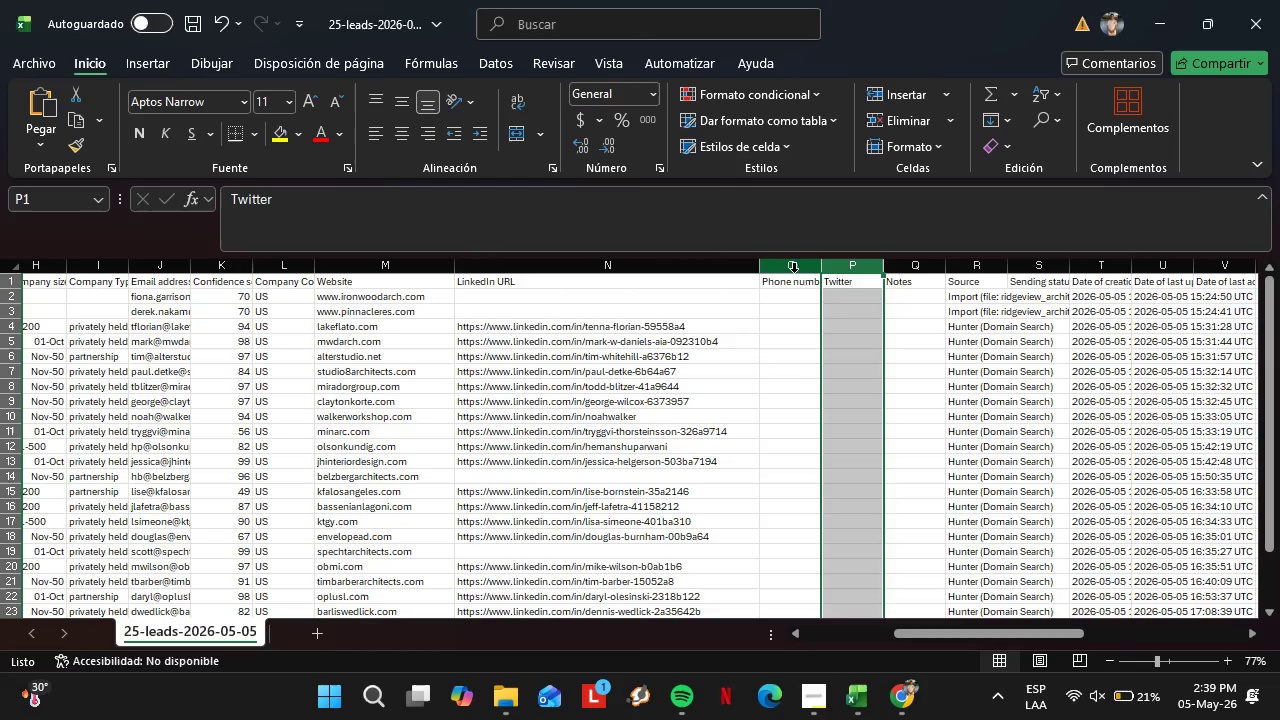 
left_click([794, 272])
 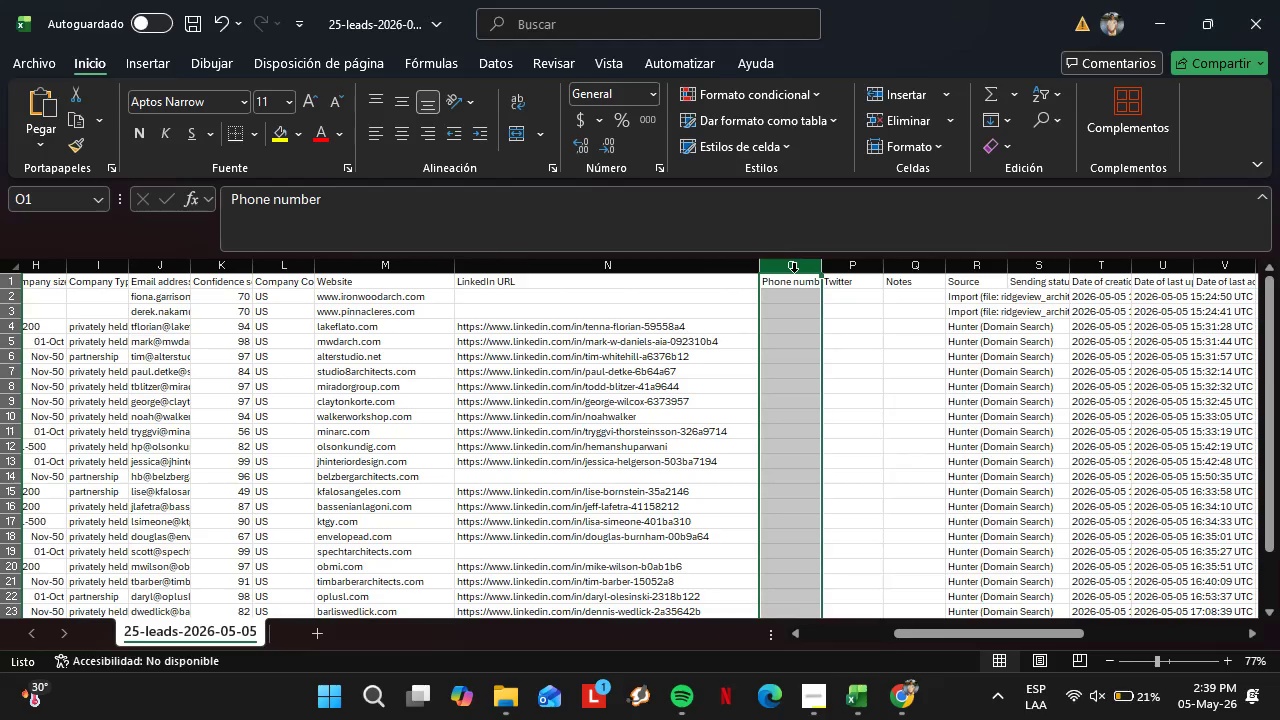 
right_click([794, 272])
 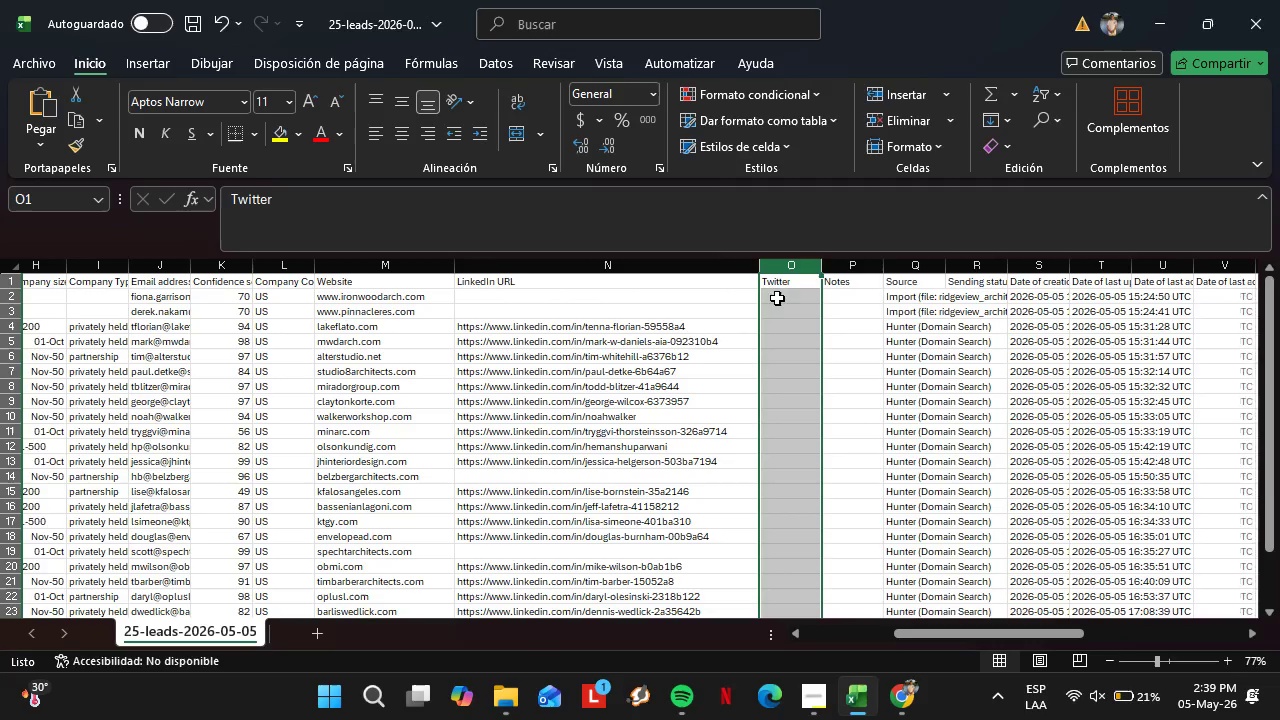 
right_click([786, 275])
 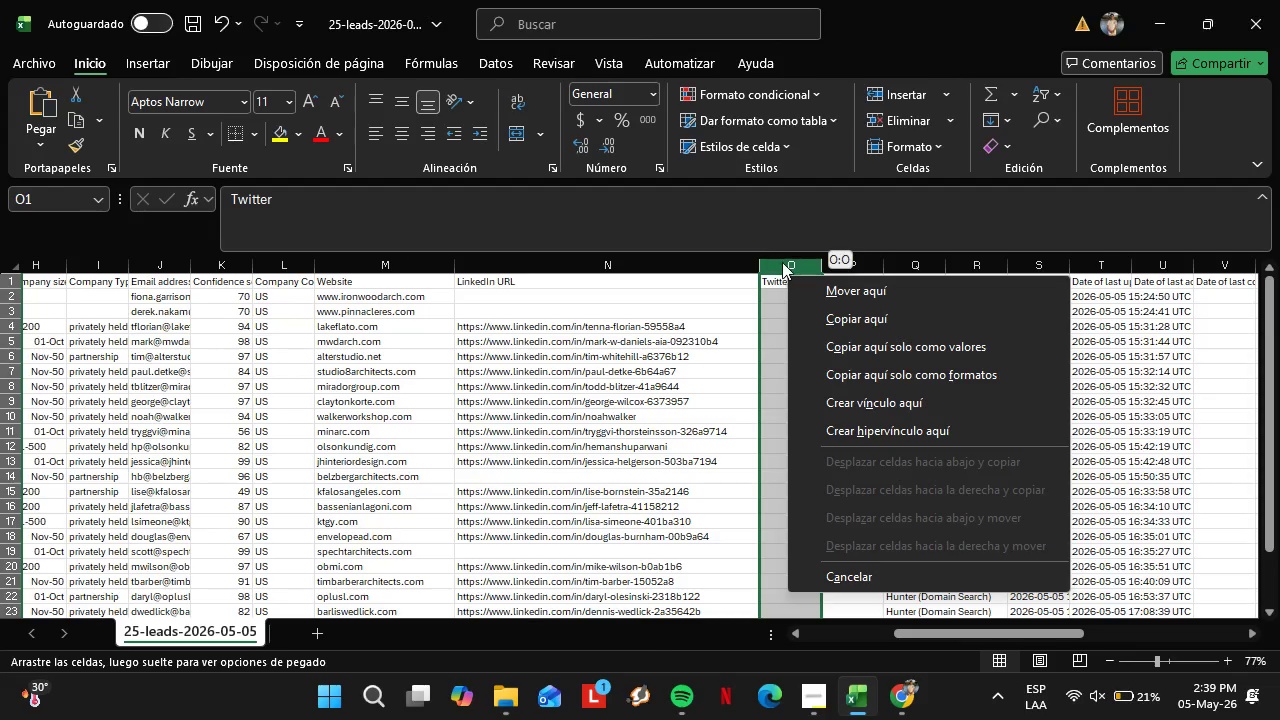 
left_click([781, 260])
 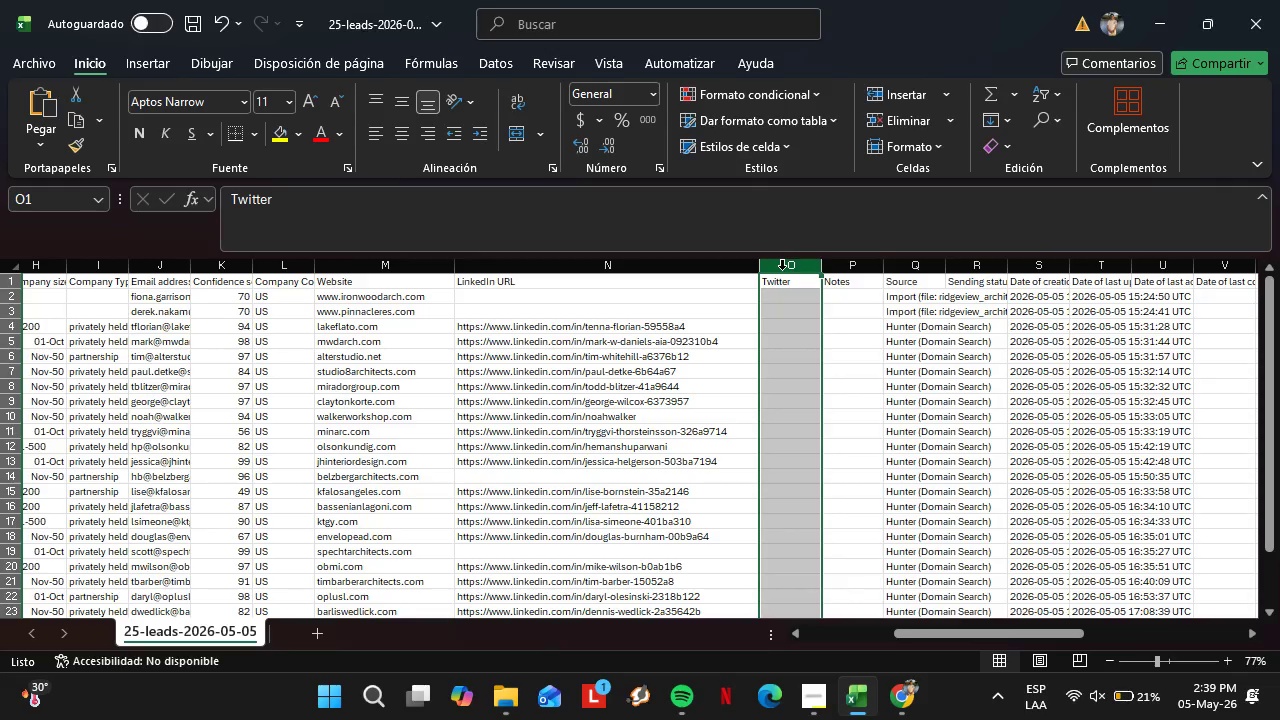 
right_click([782, 269])
 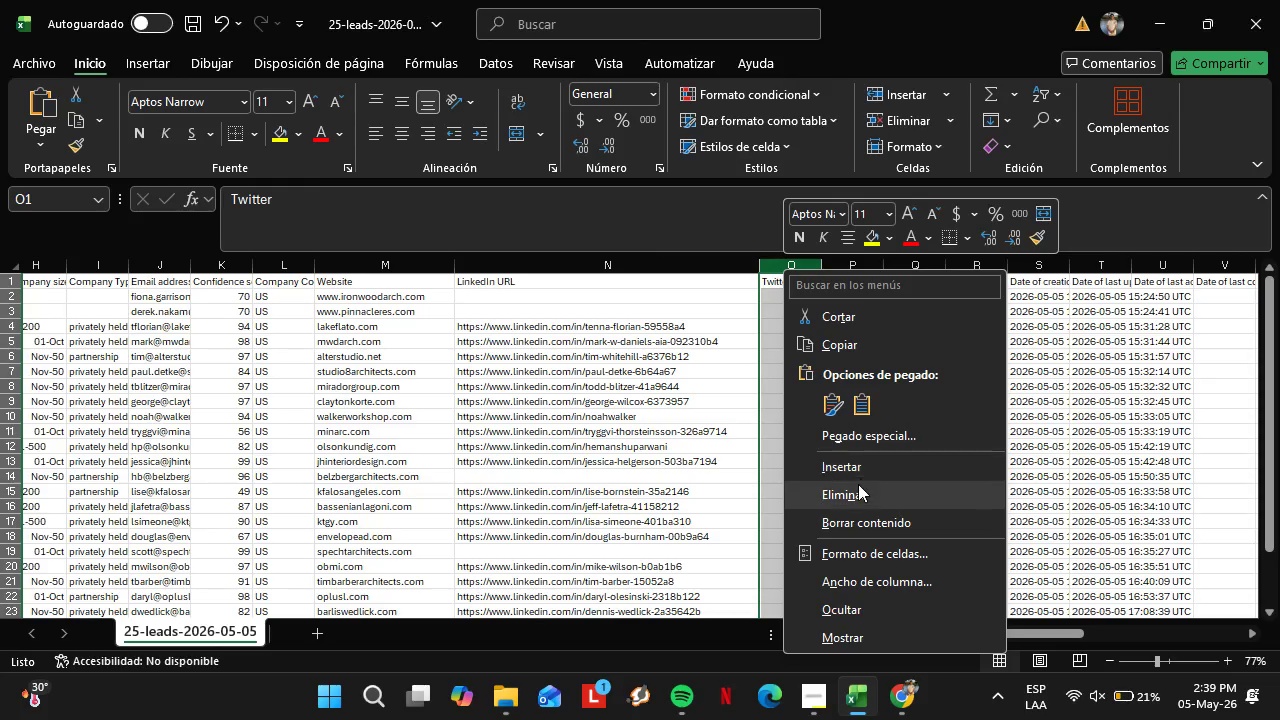 
left_click([858, 484])
 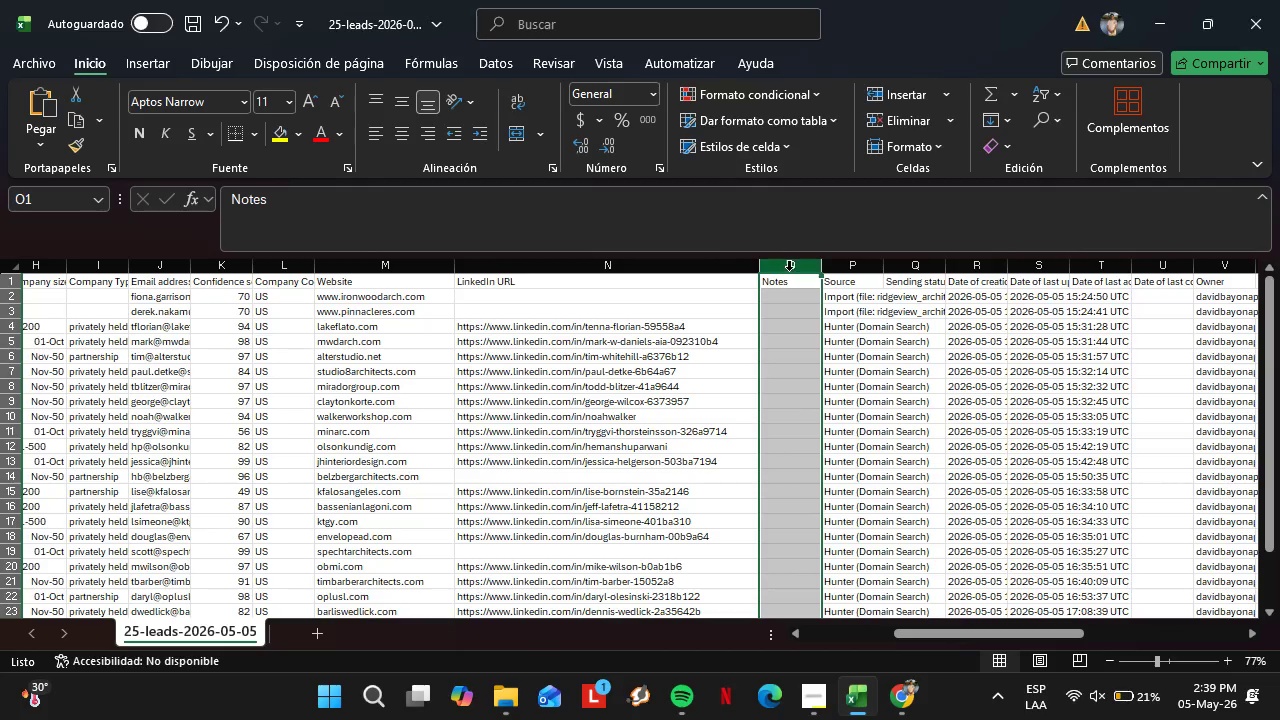 
left_click([787, 269])
 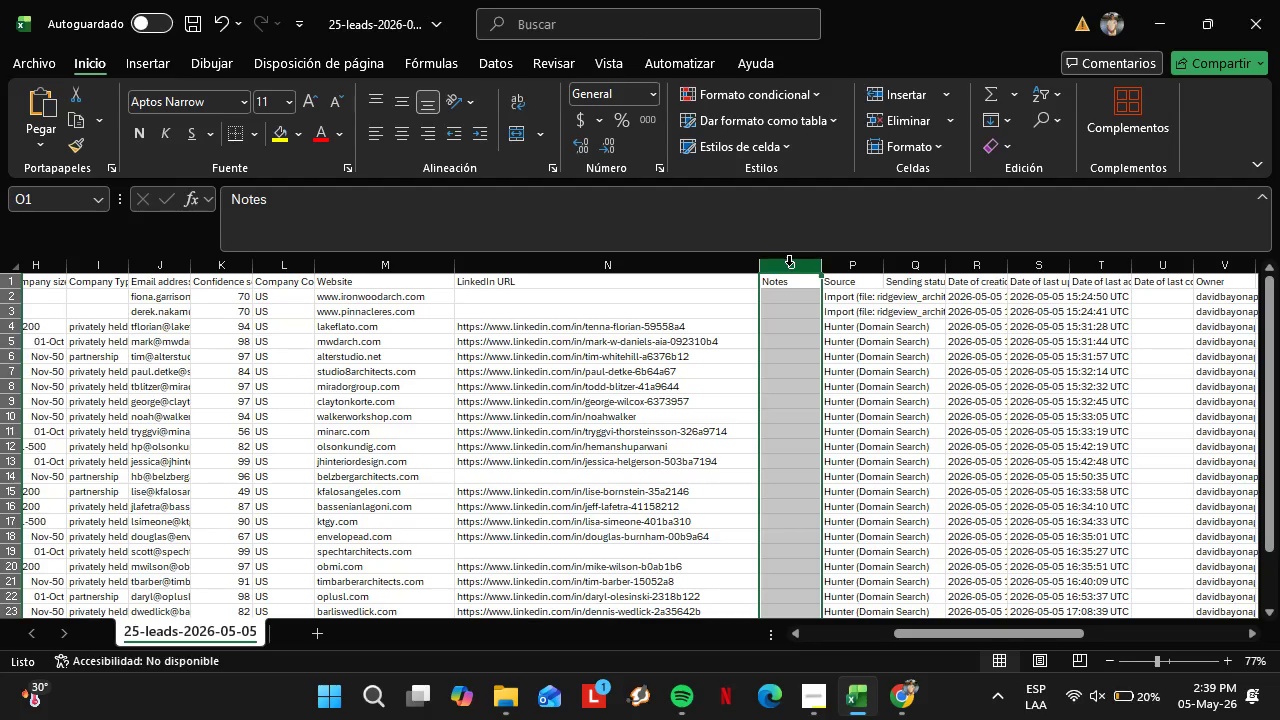 
wait(19.12)
 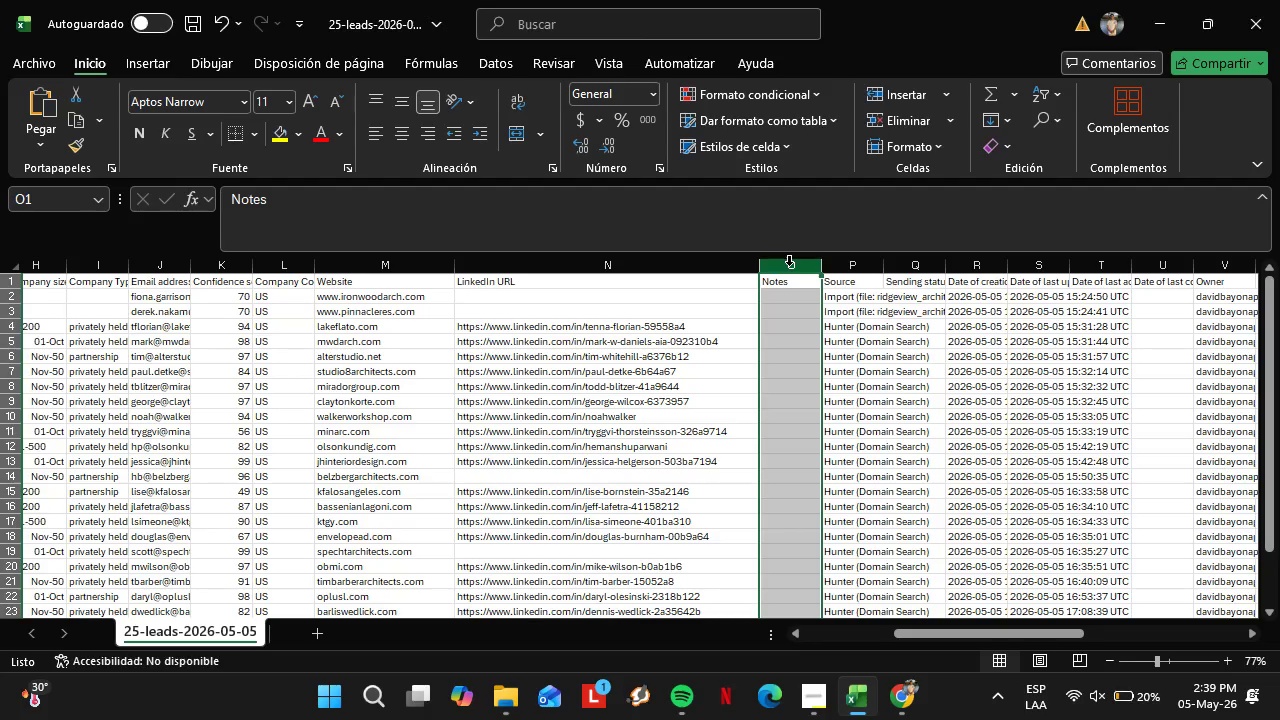 
right_click([787, 268])
 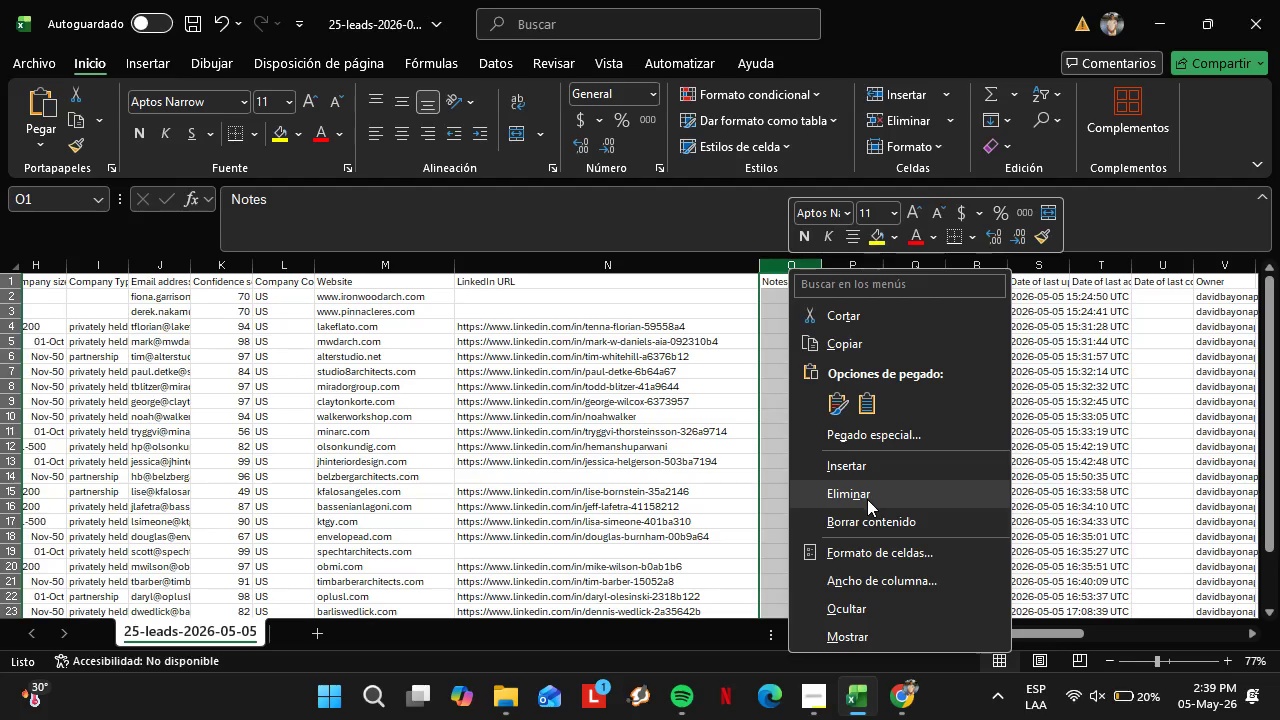 
left_click([866, 499])
 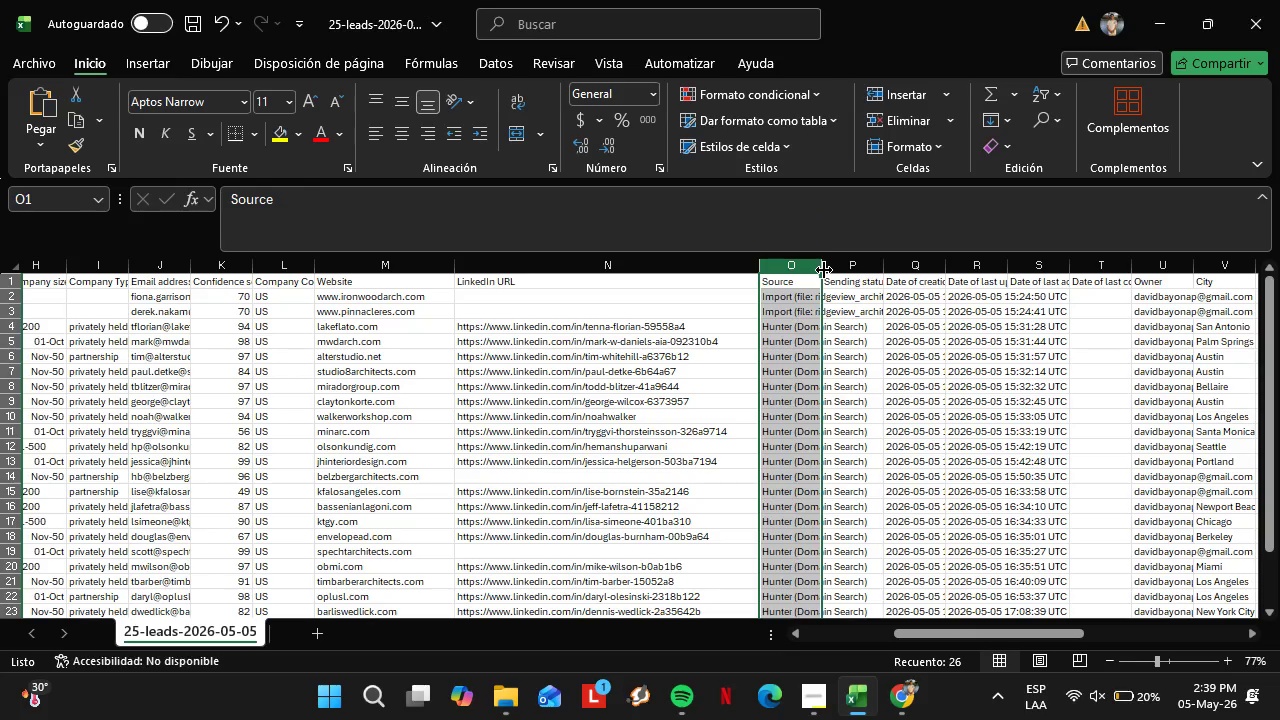 
double_click([823, 270])
 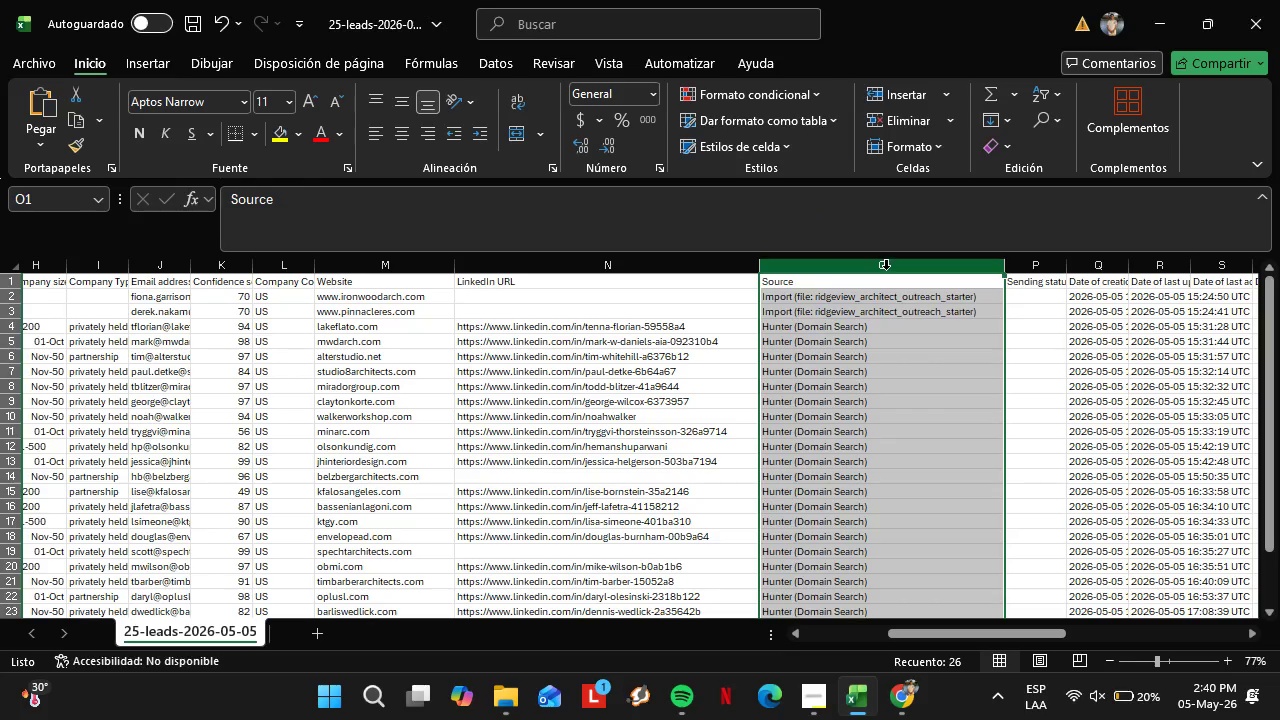 
right_click([886, 269])
 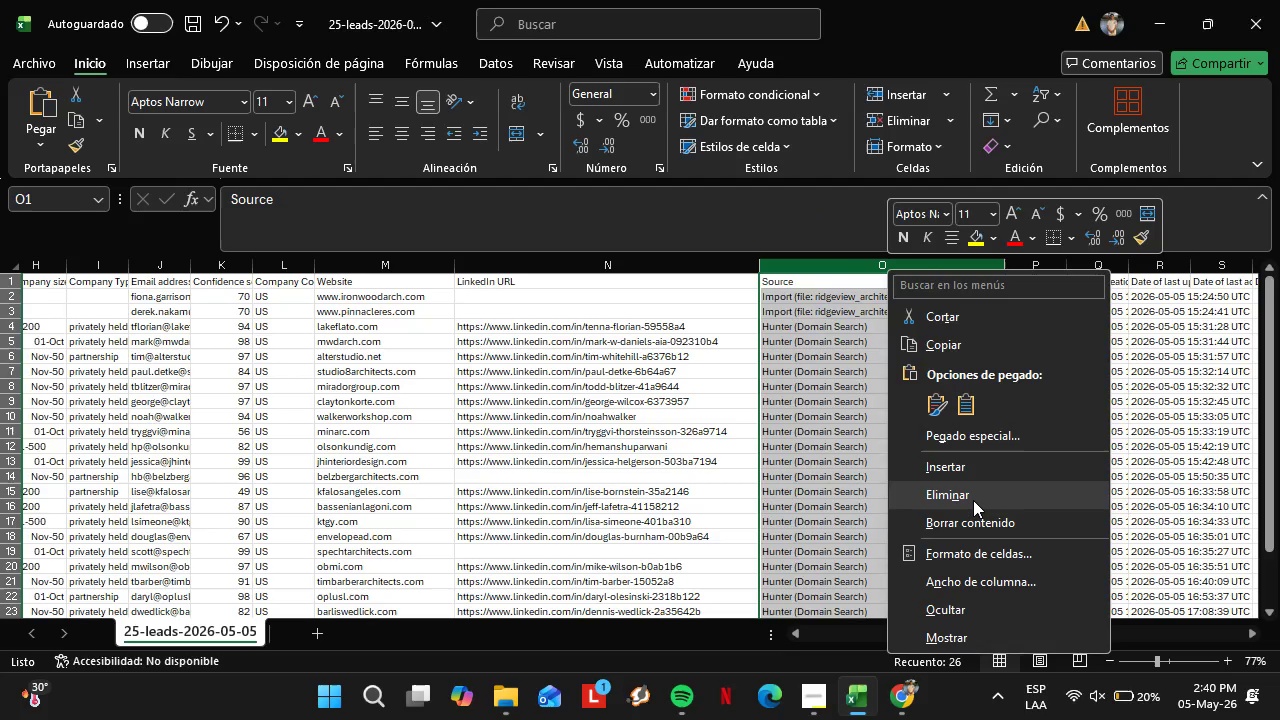 
wait(22.12)
 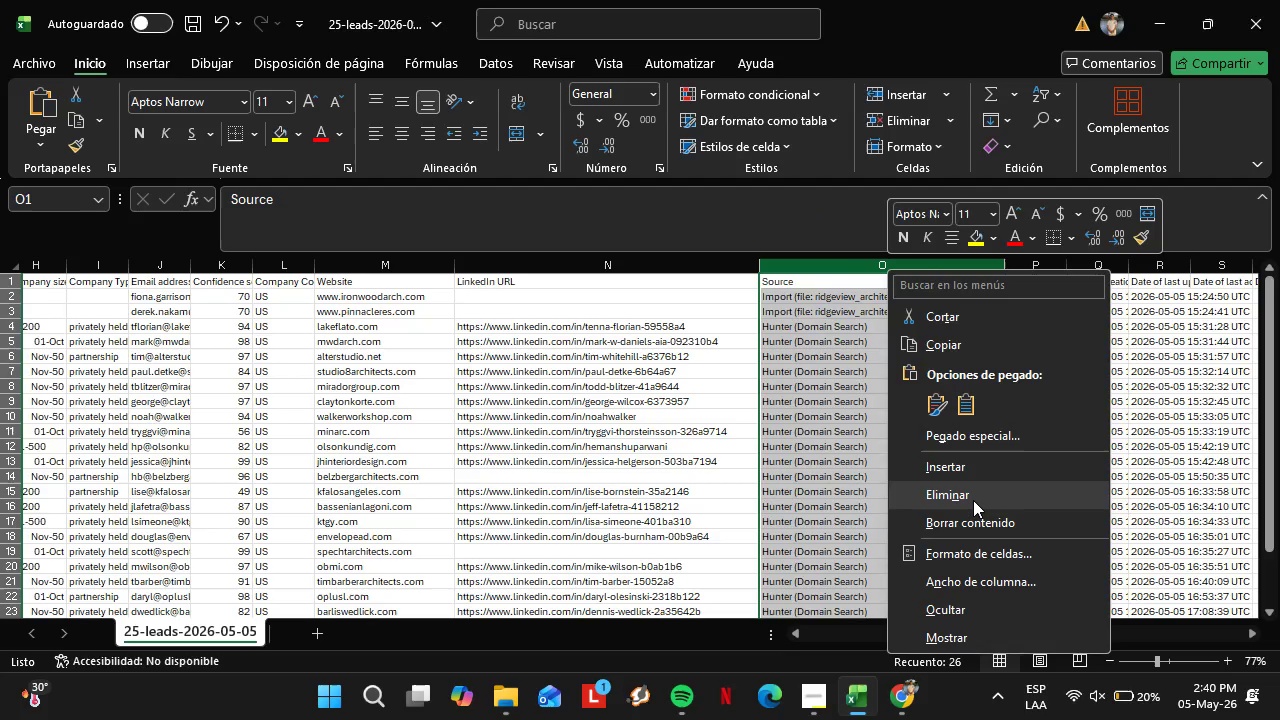 
right_click([790, 268])
 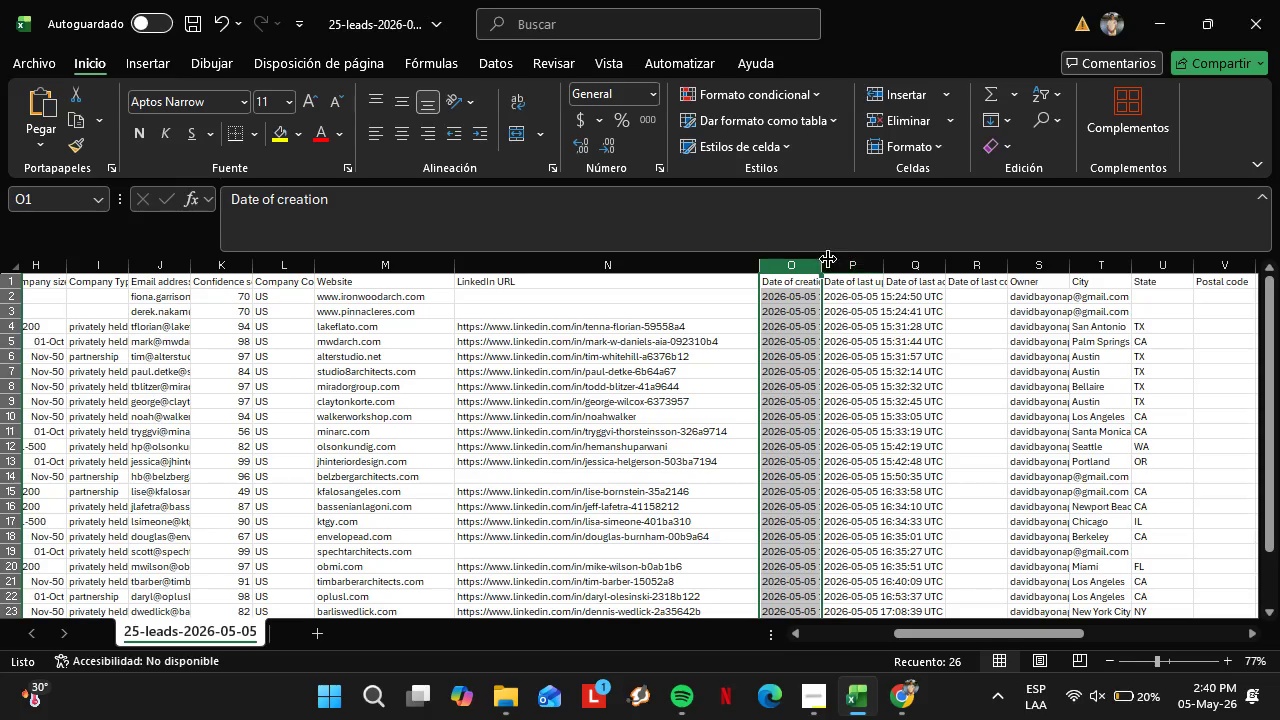 
double_click([823, 264])
 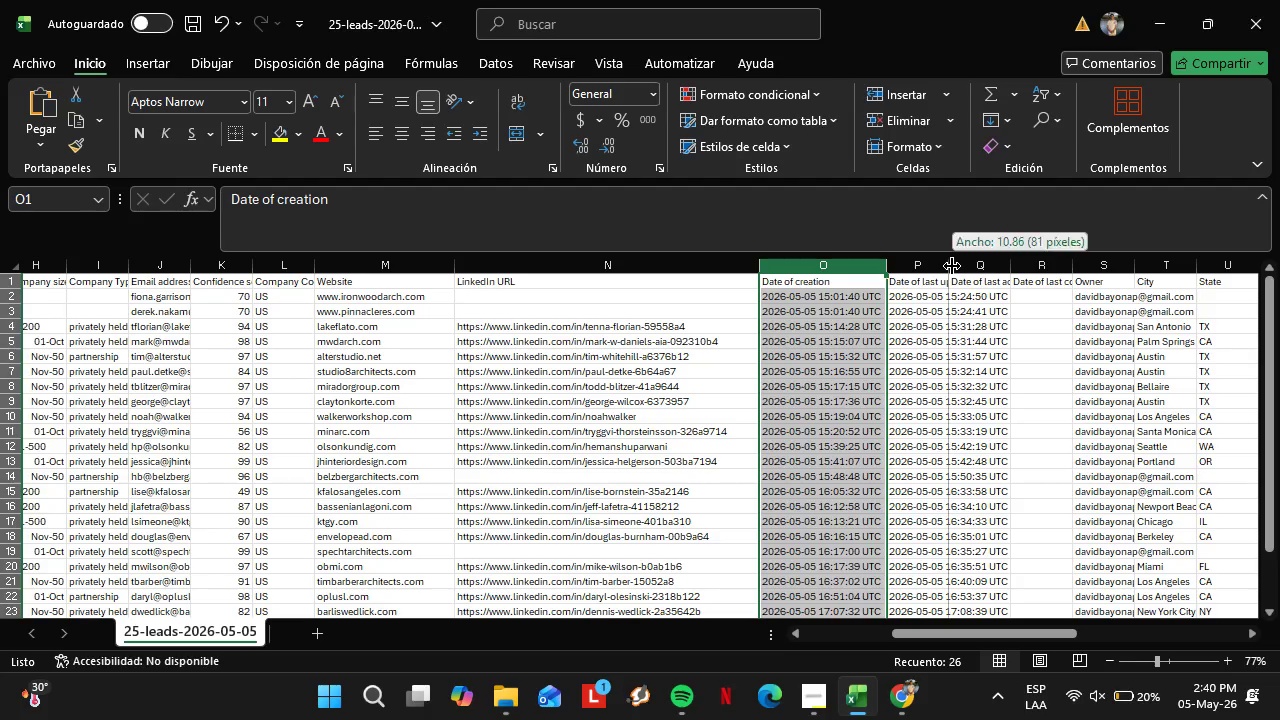 
double_click([952, 266])
 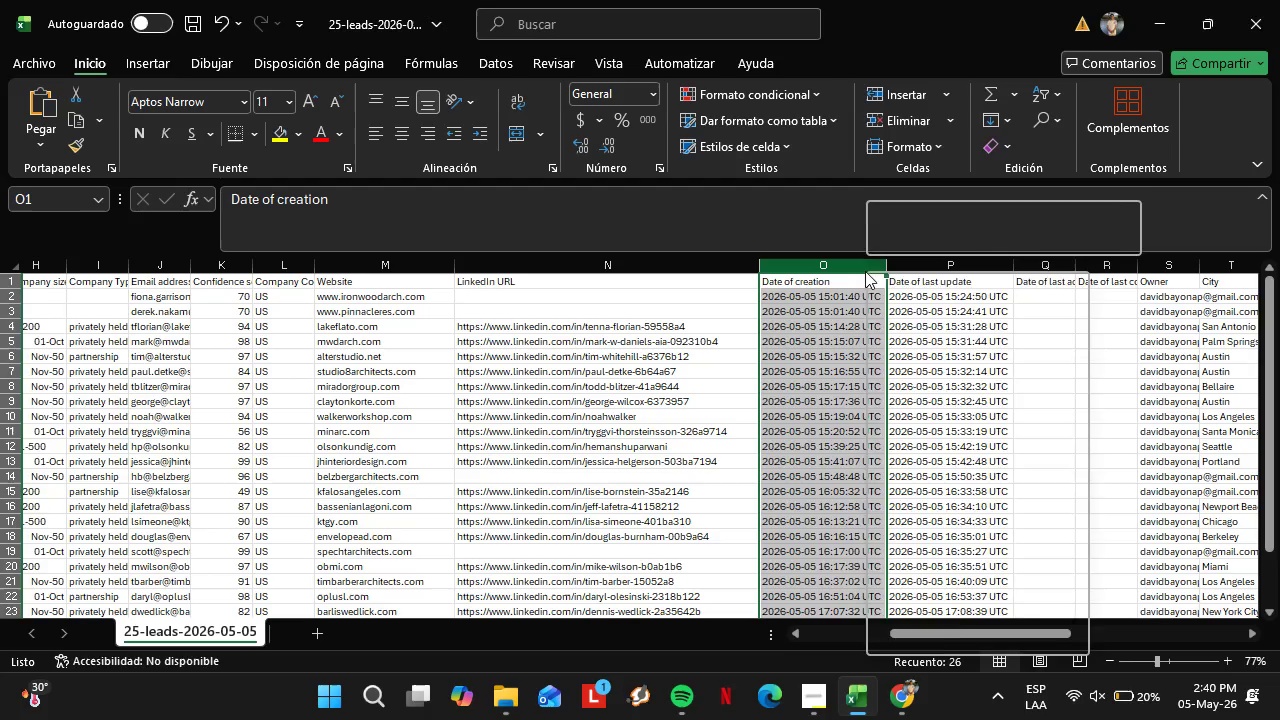 
right_click([865, 271])
 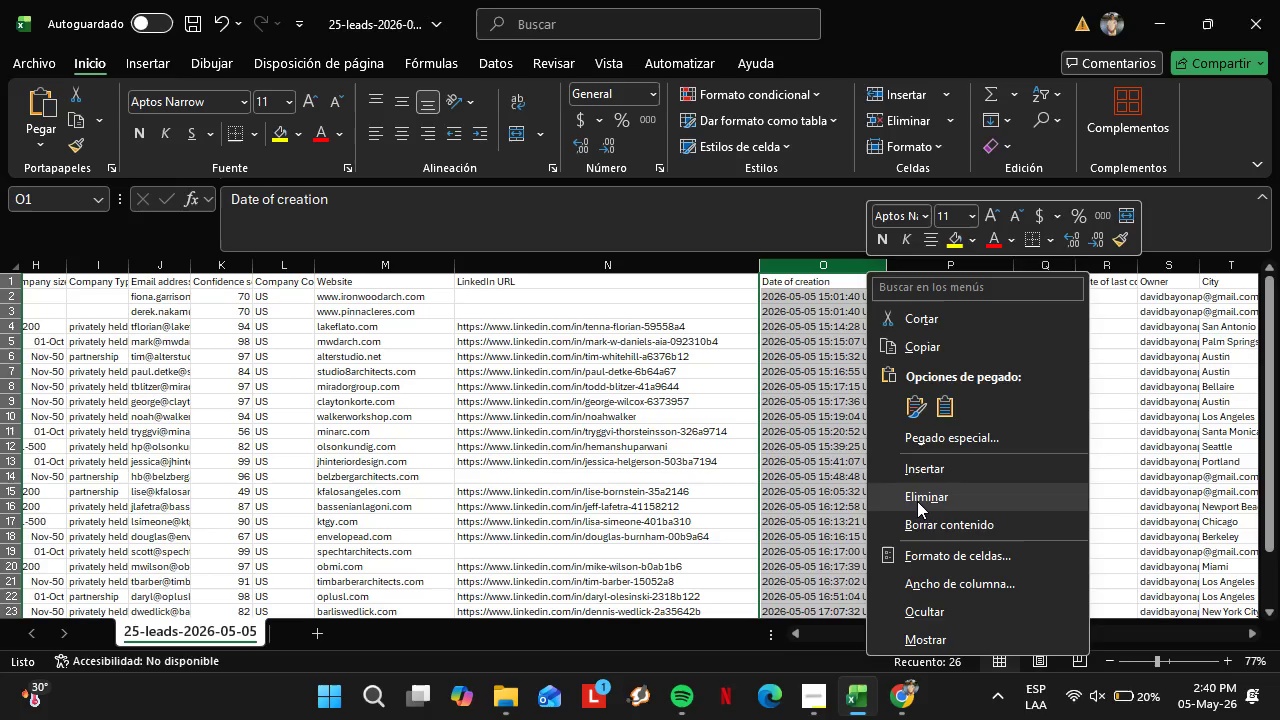 
left_click([917, 499])
 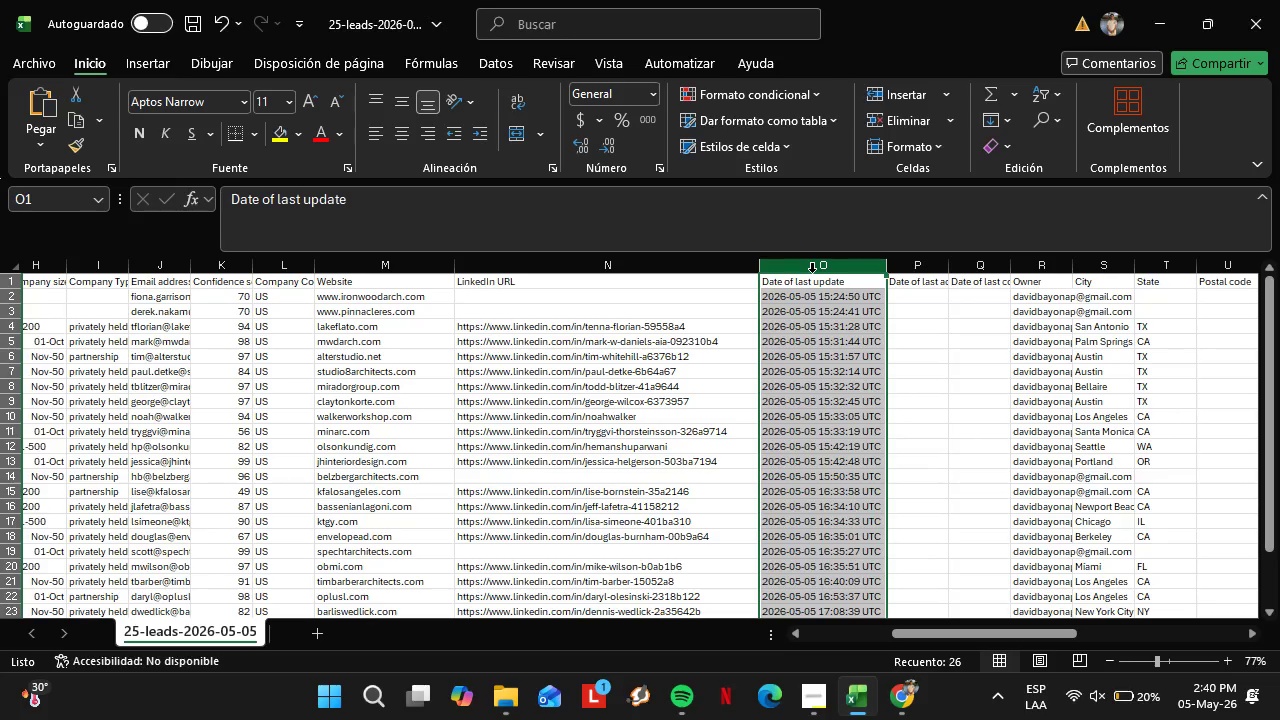 
right_click([812, 272])
 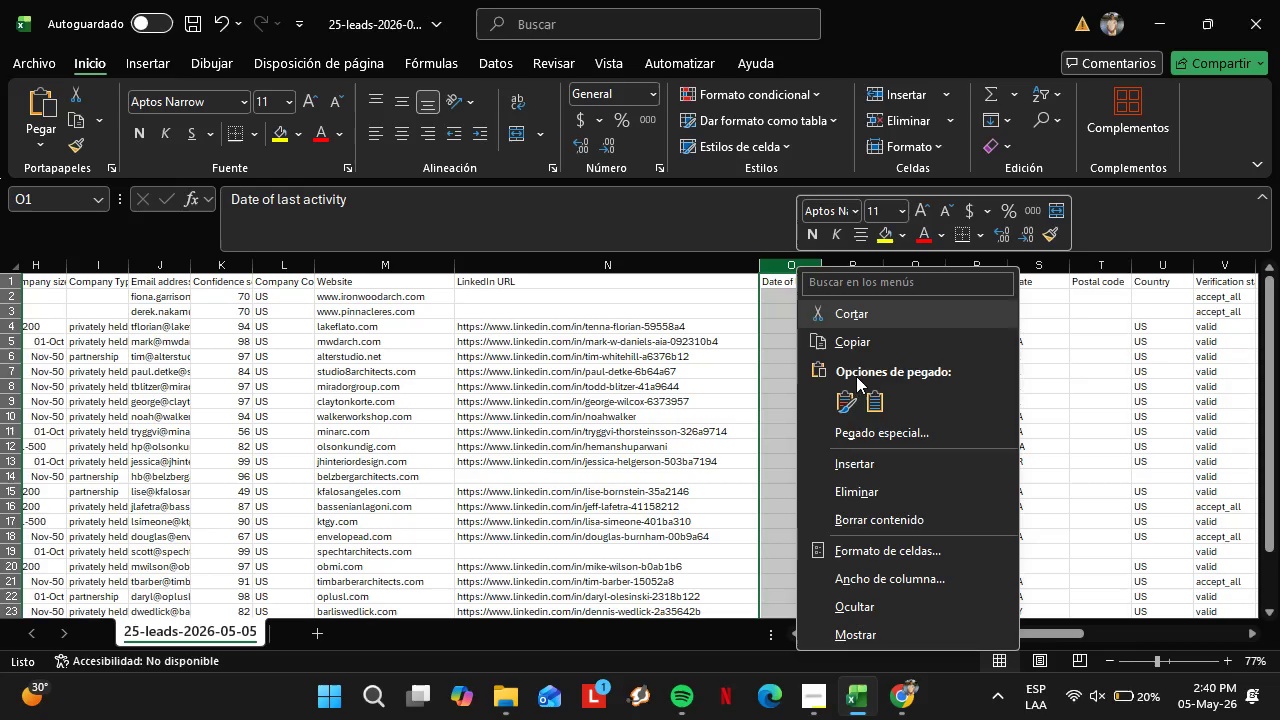 
left_click([882, 494])
 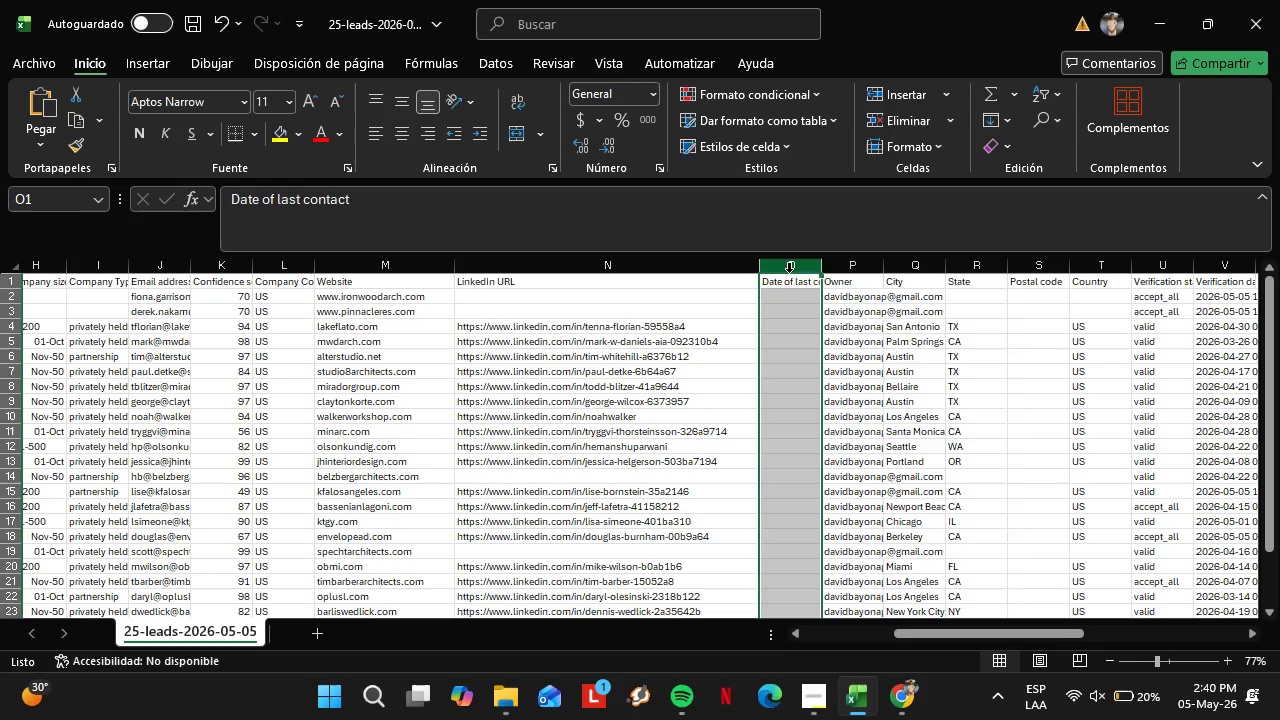 
right_click([789, 272])
 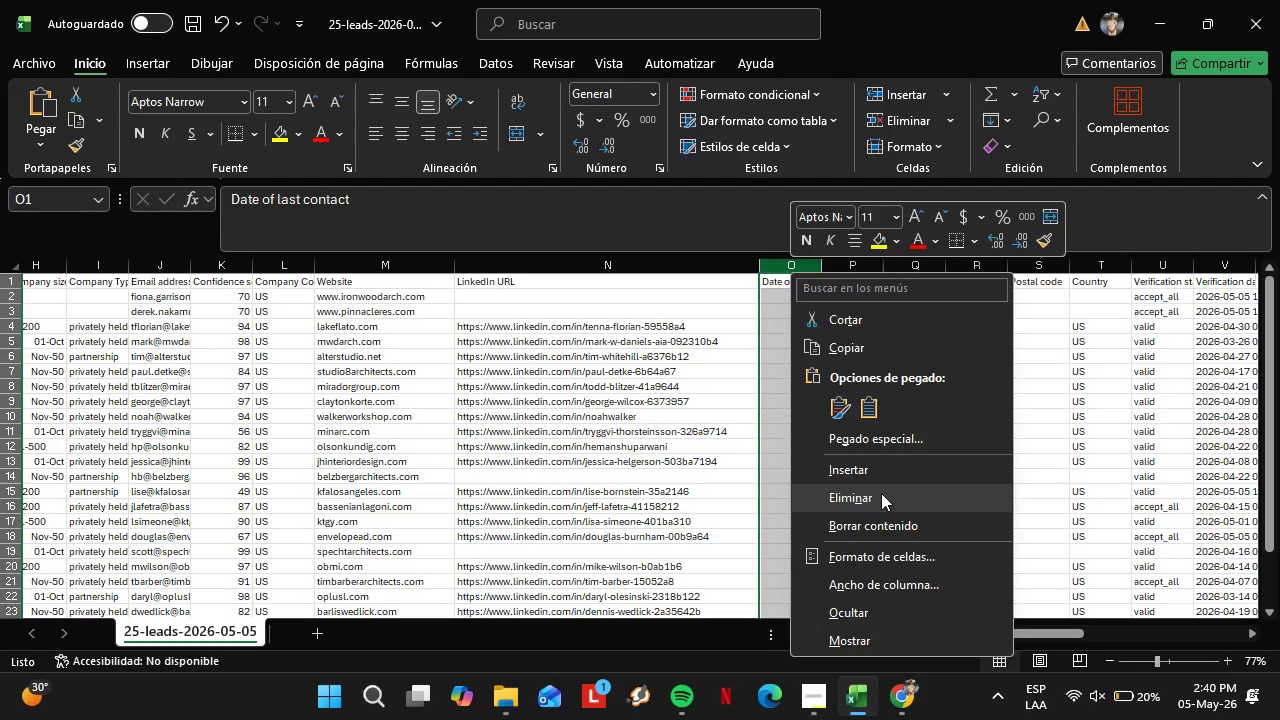 
left_click([881, 493])
 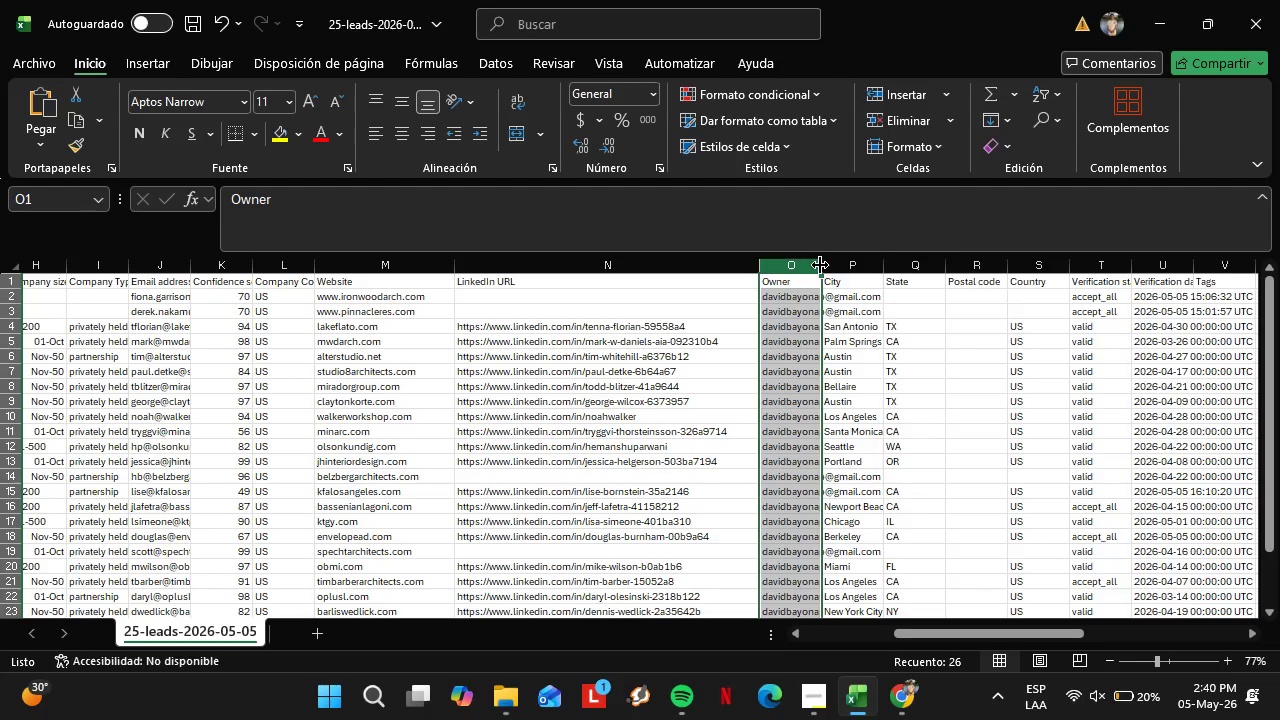 
double_click([820, 265])
 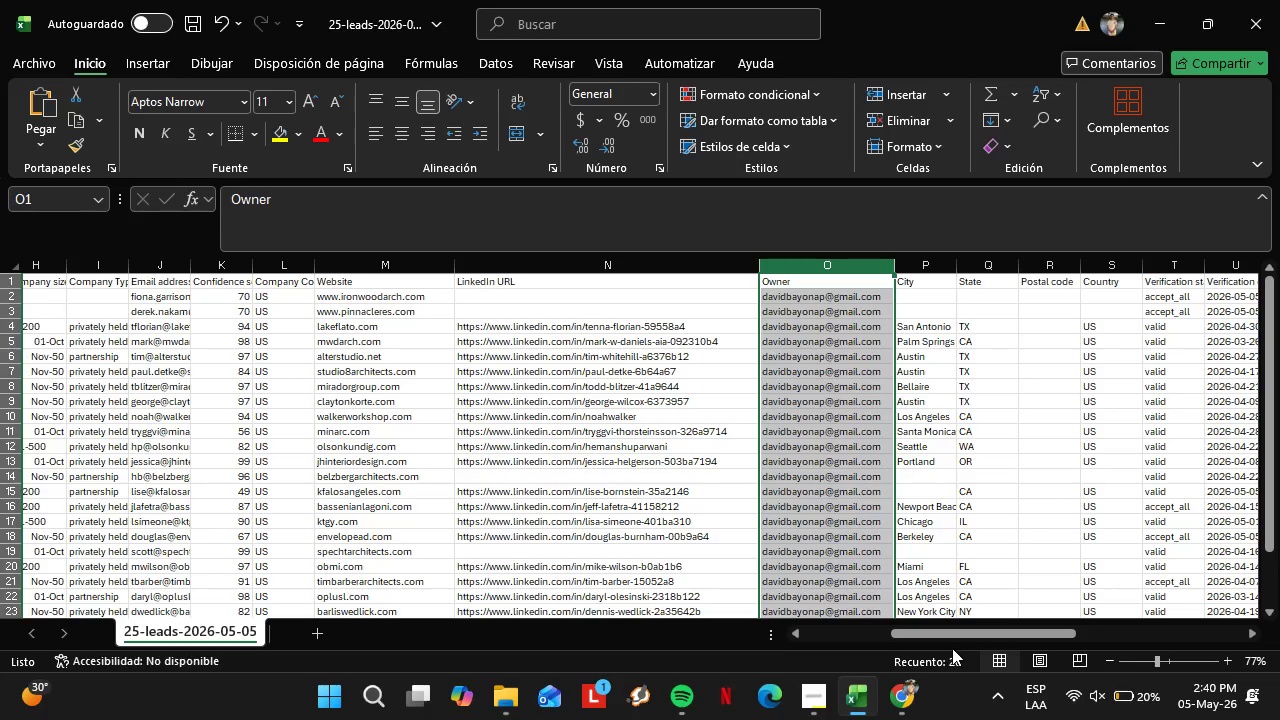 
left_click_drag(start_coordinate=[950, 633], to_coordinate=[985, 621])
 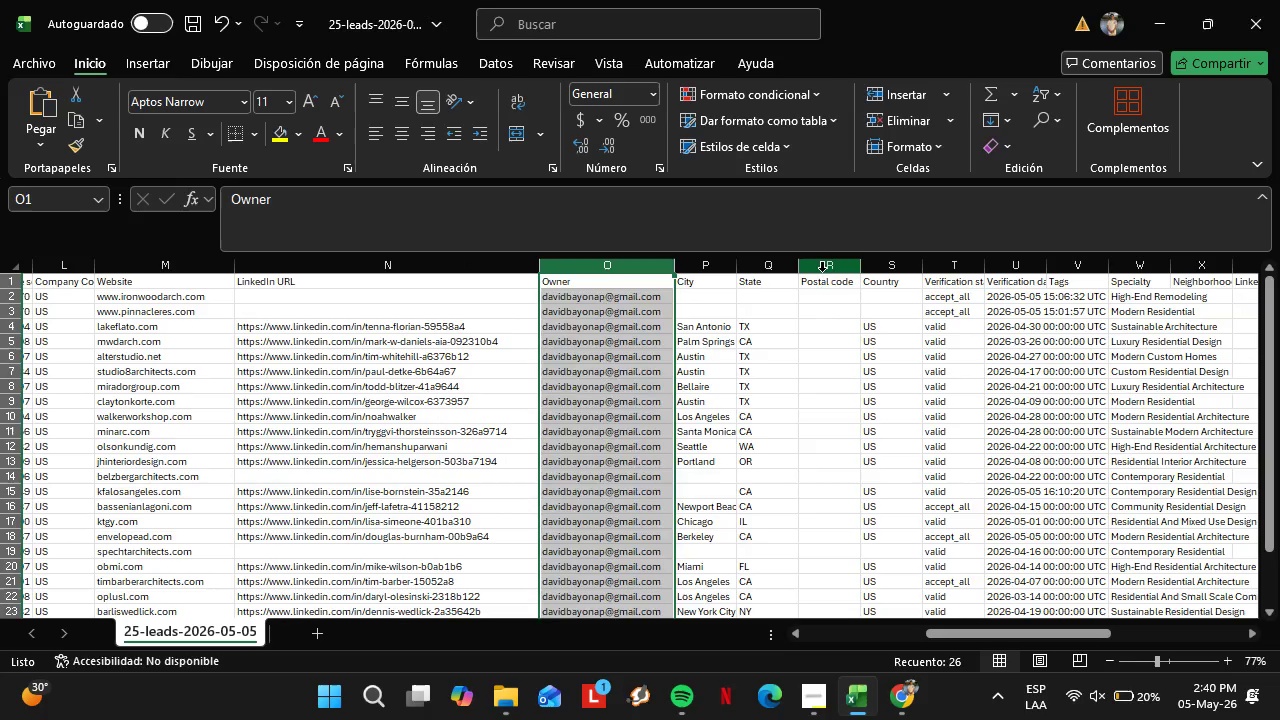 
left_click([822, 271])
 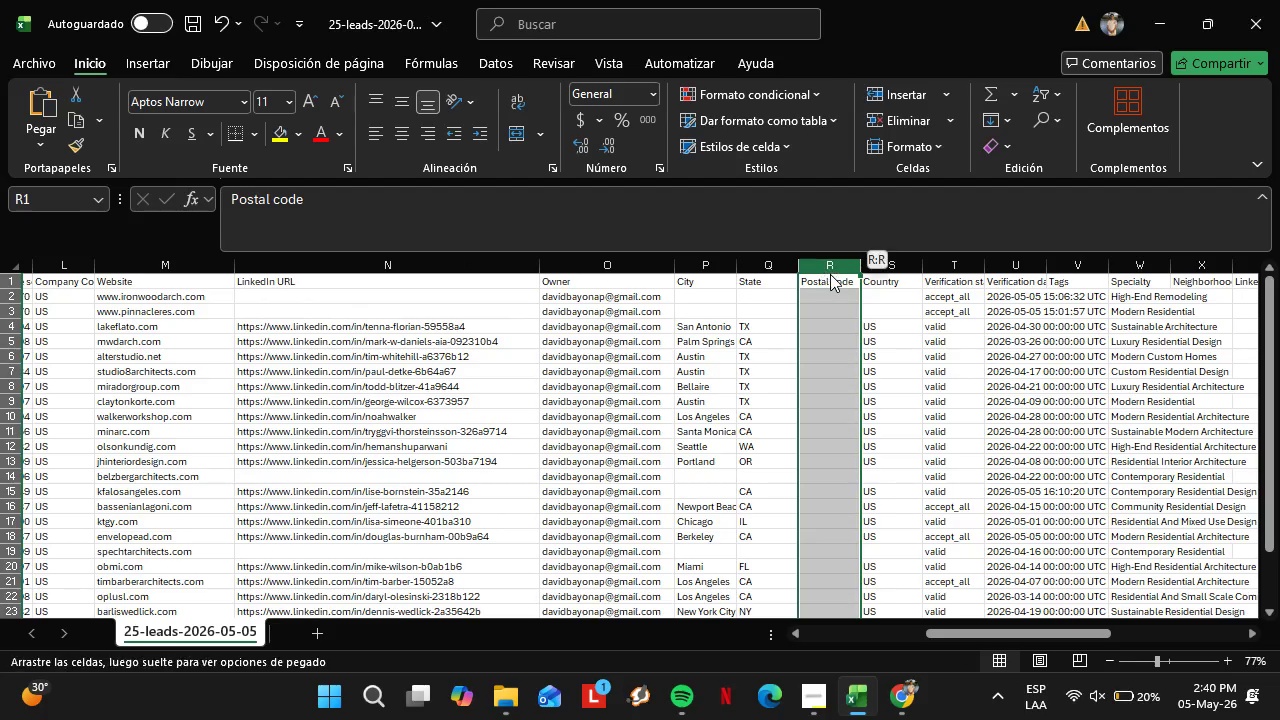 
right_click([830, 274])
 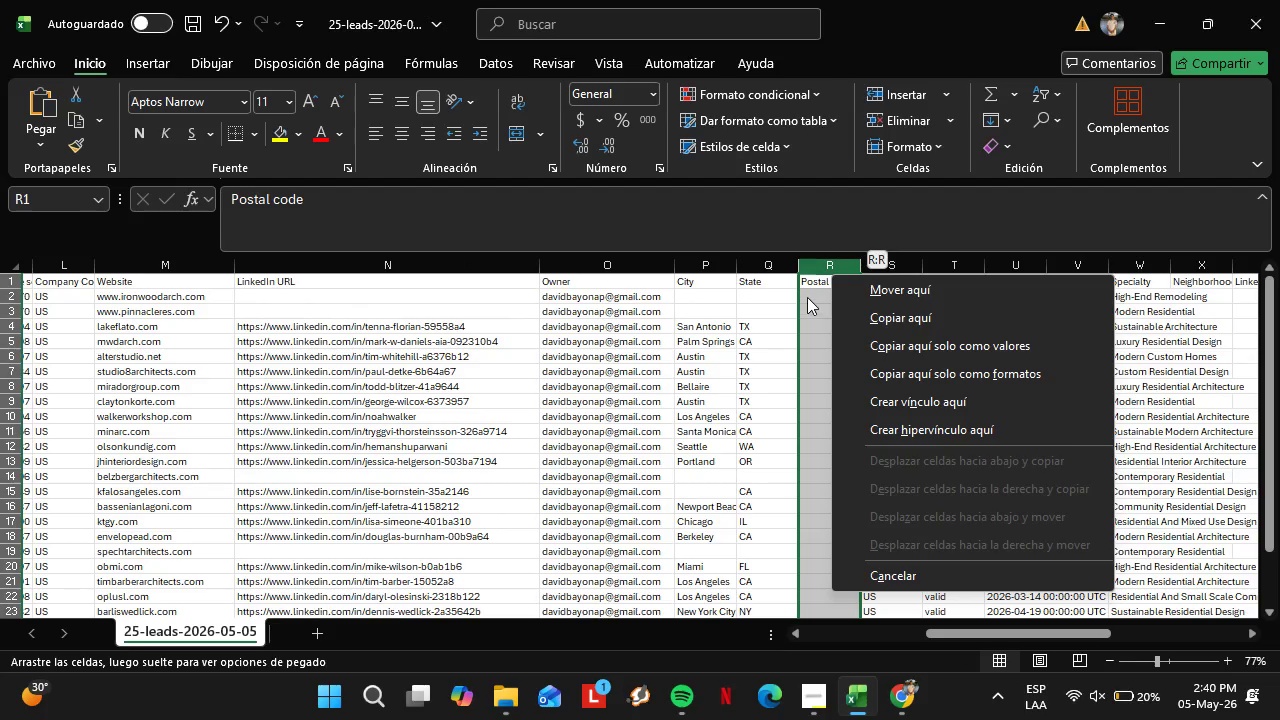 
left_click([815, 257])
 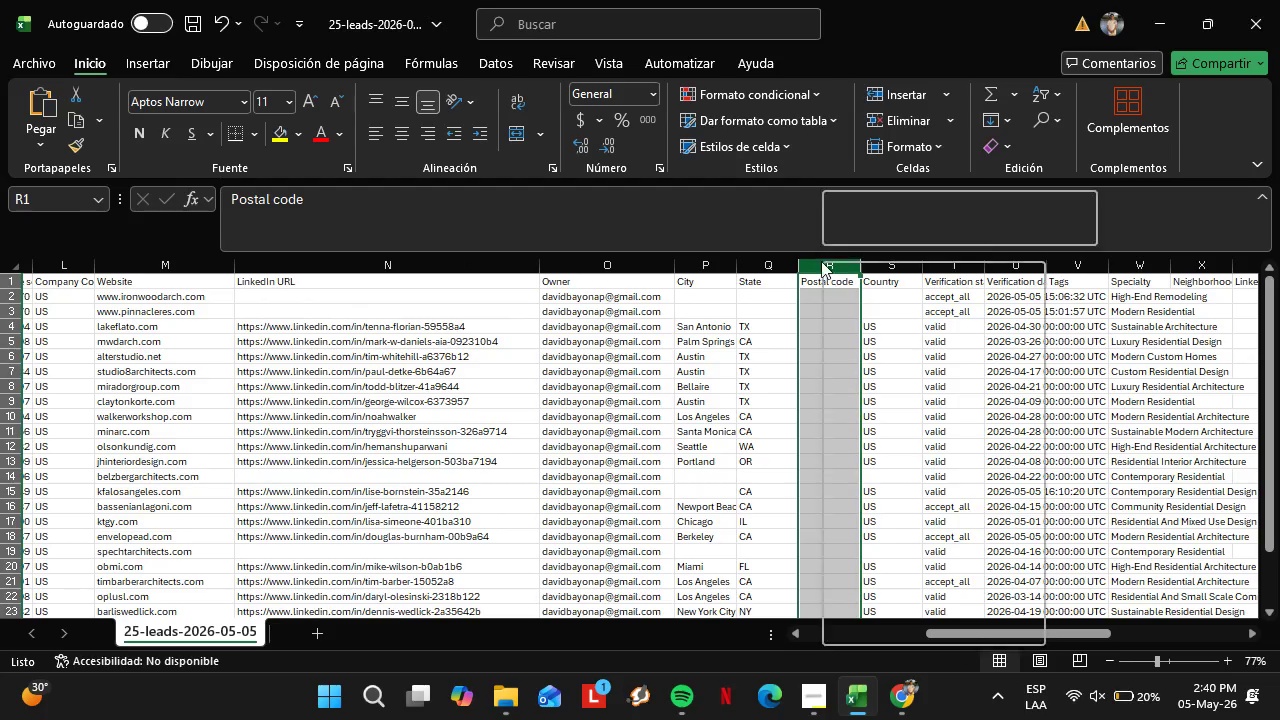 
right_click([821, 261])
 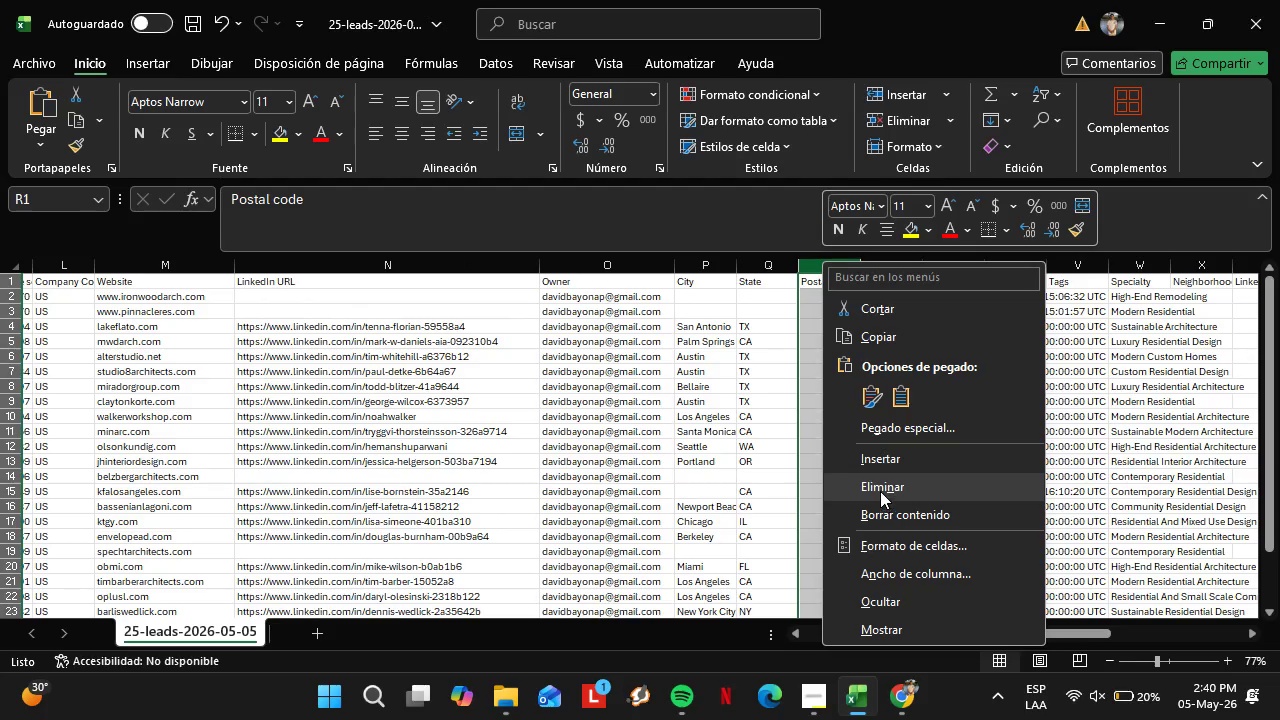 
left_click([880, 491])
 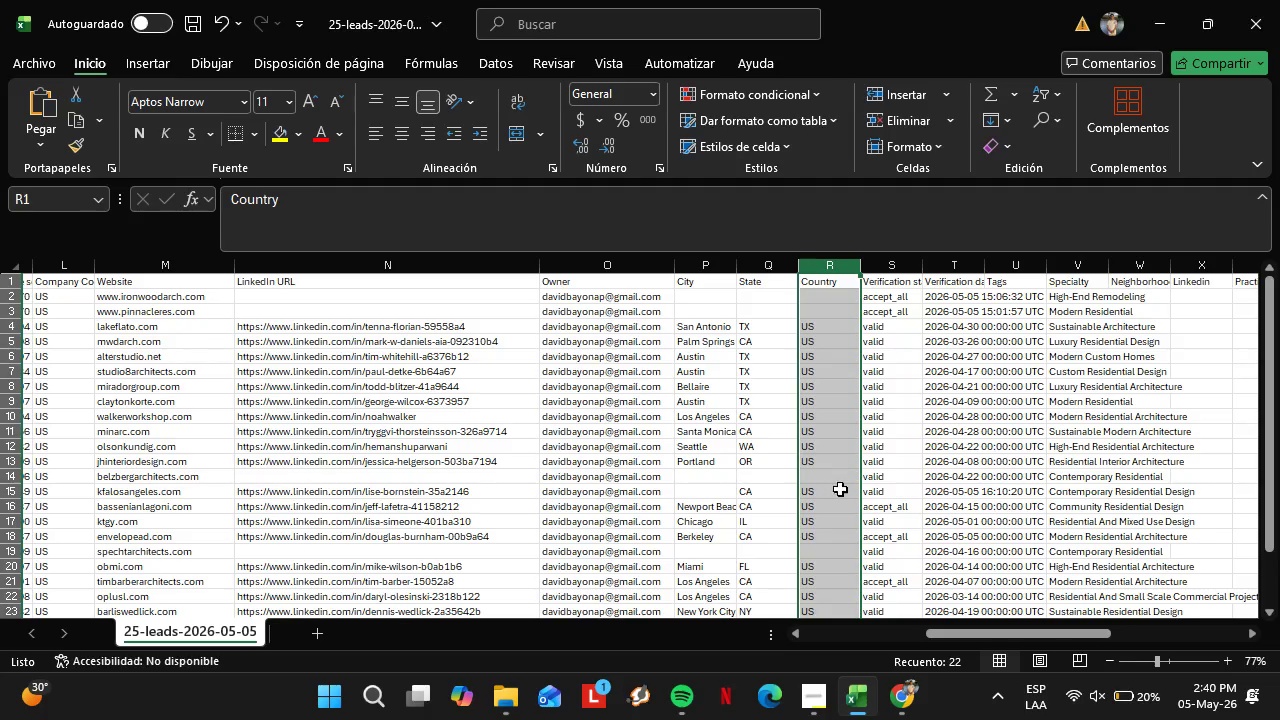 
left_click([830, 477])
 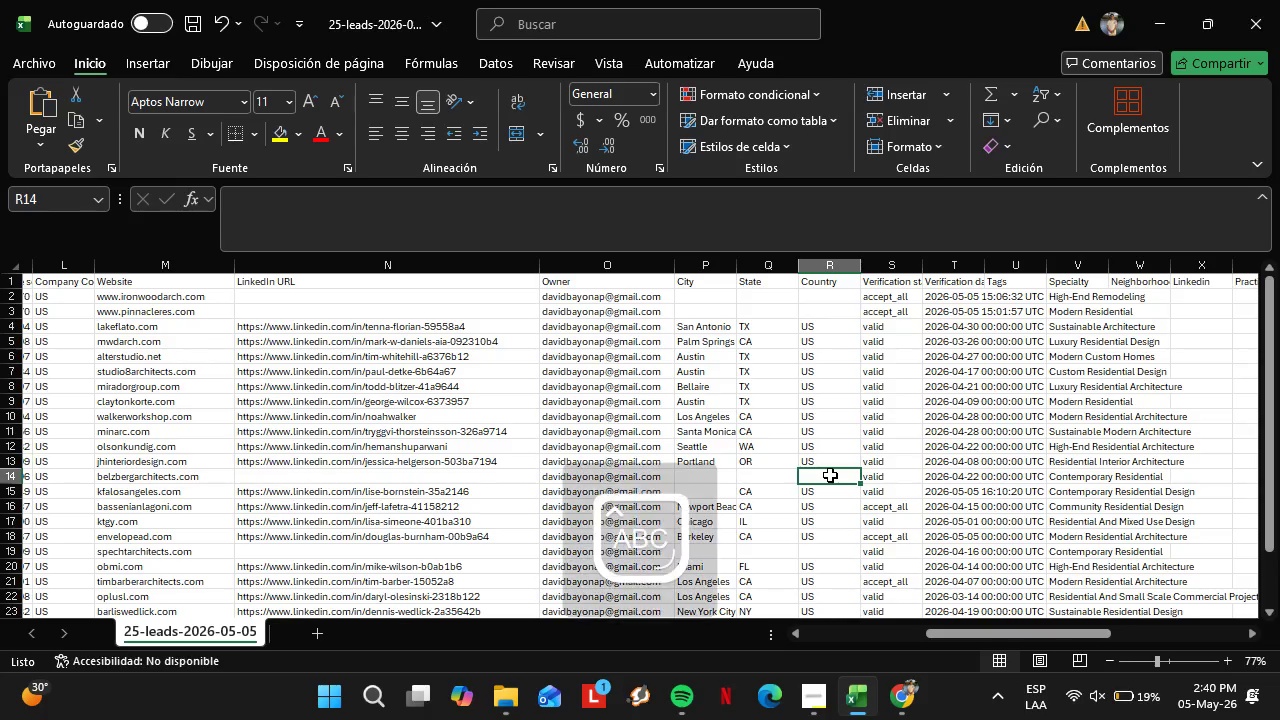 
type(US)
 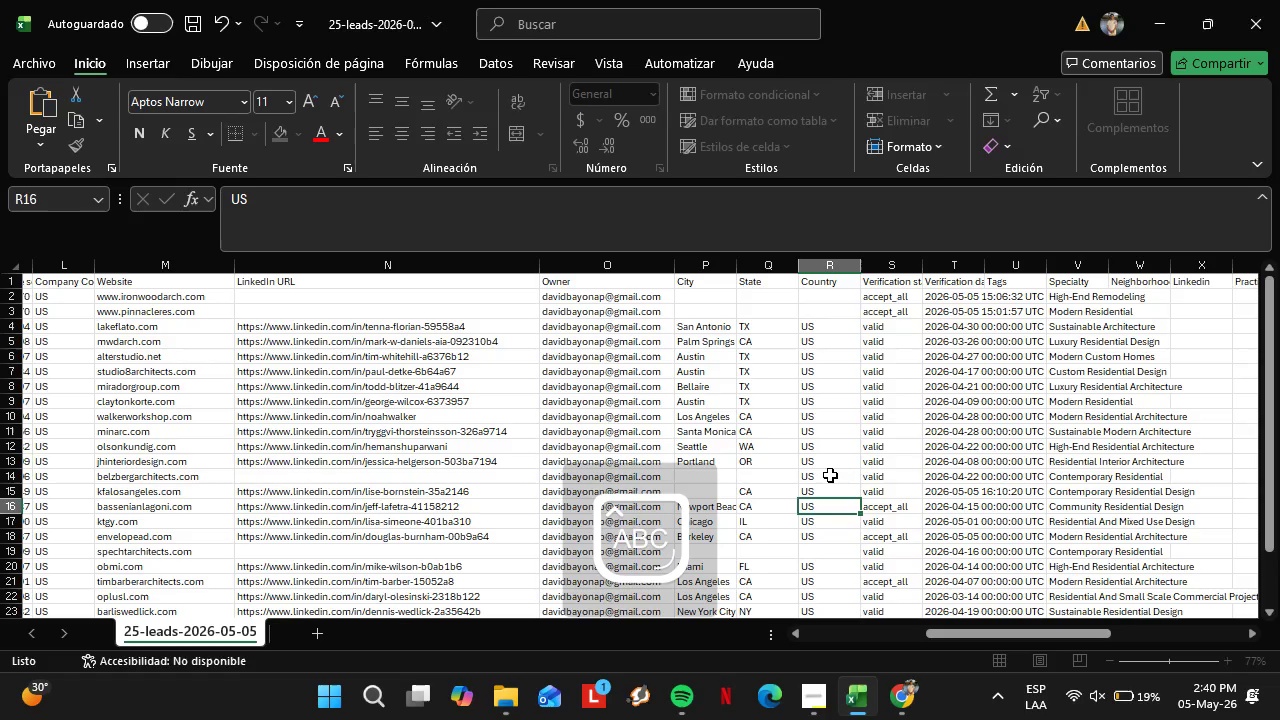 
key(ArrowDown)
 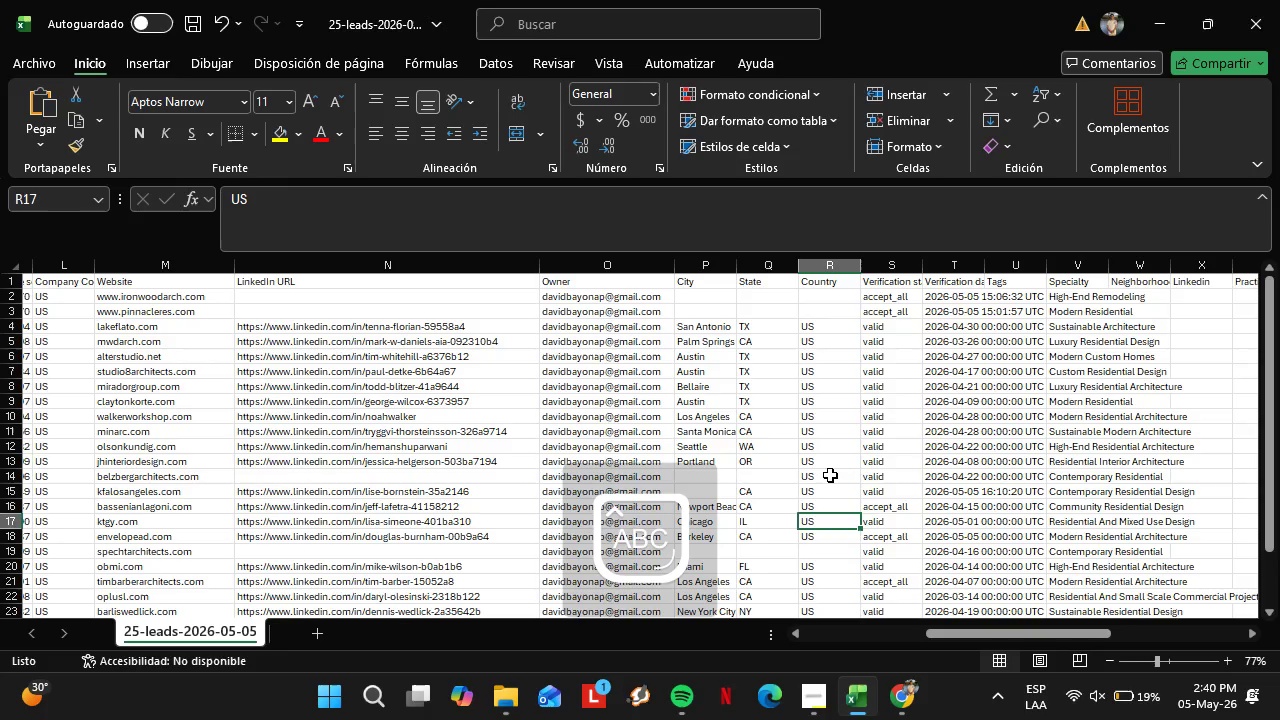 
key(ArrowDown)
 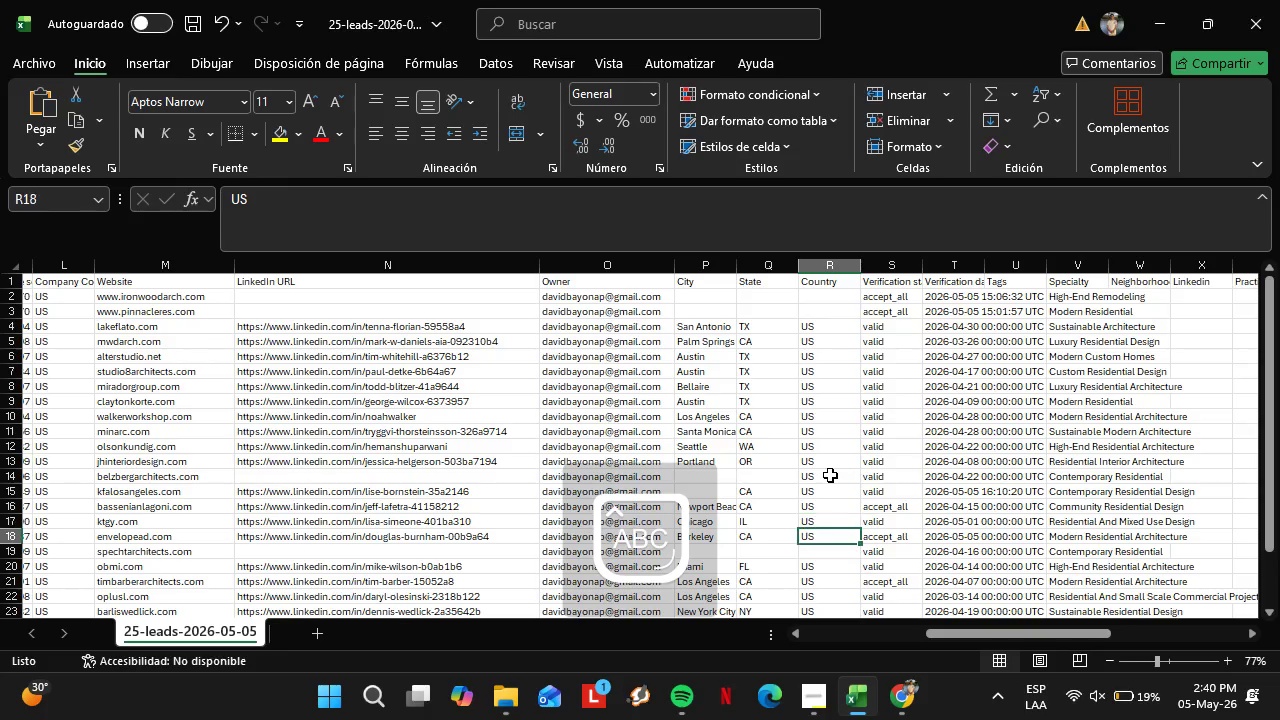 
key(ArrowDown)
 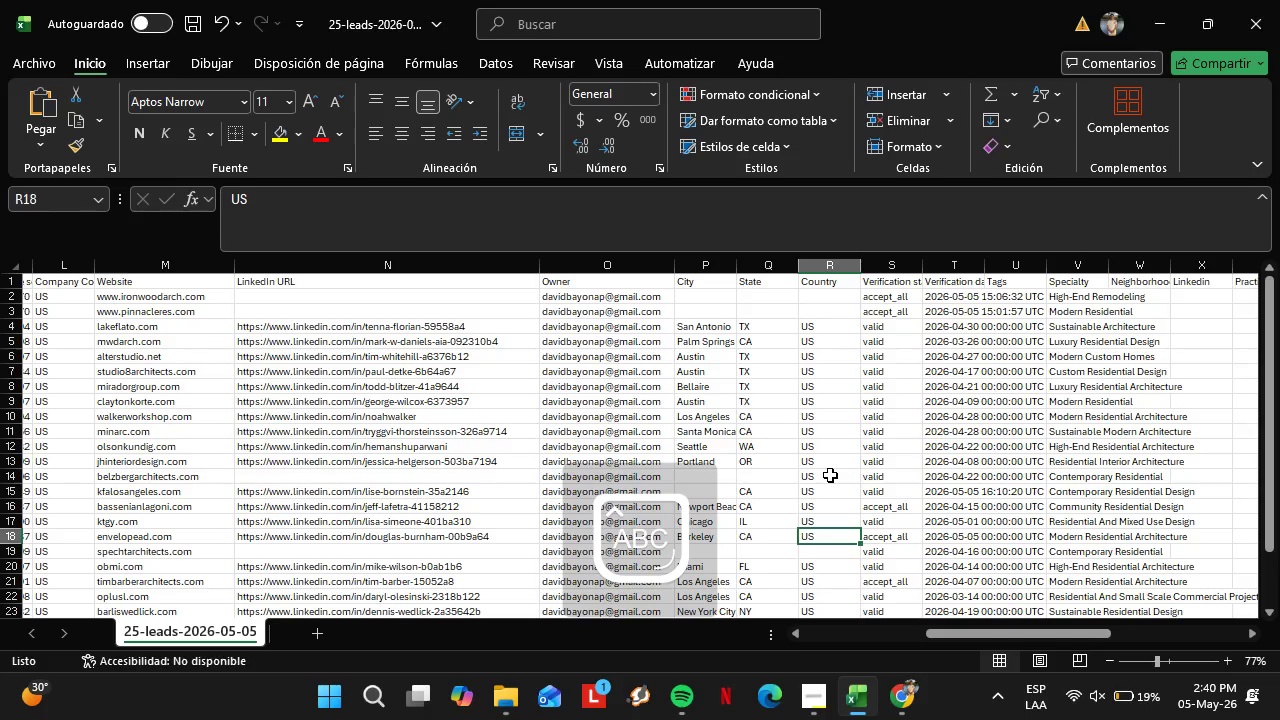 
key(ArrowDown)
 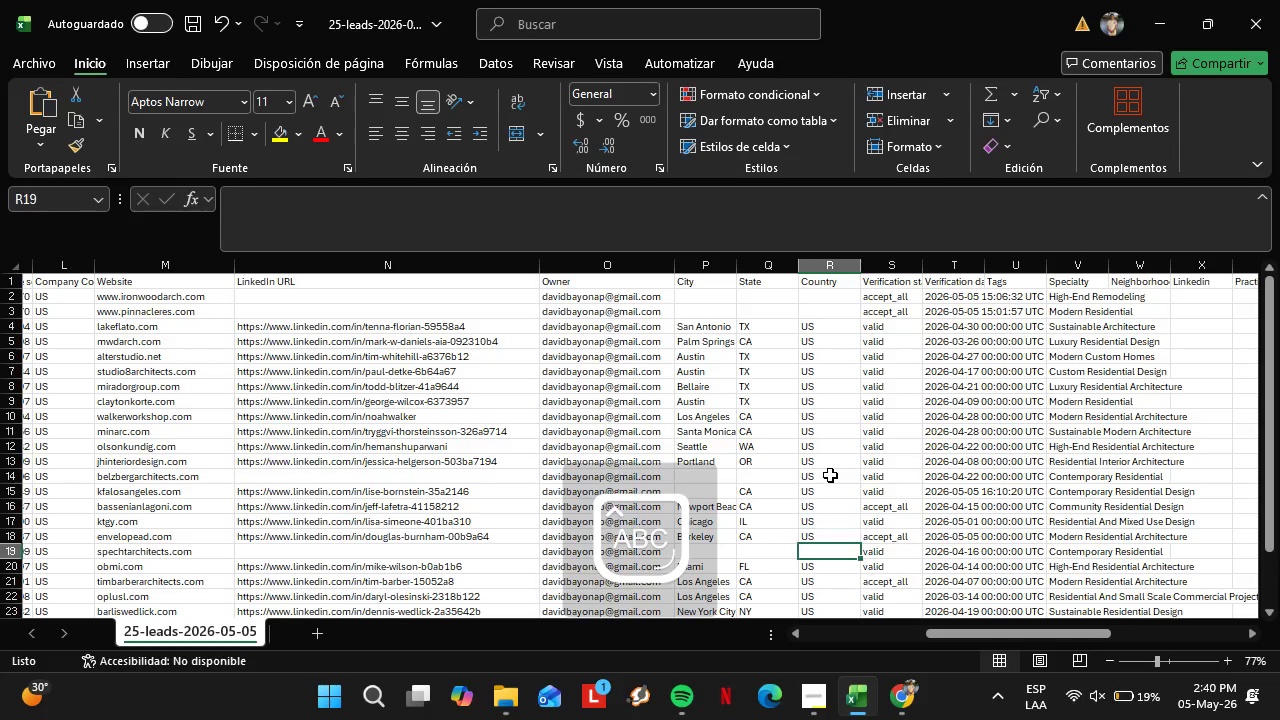 
key(ArrowDown)
 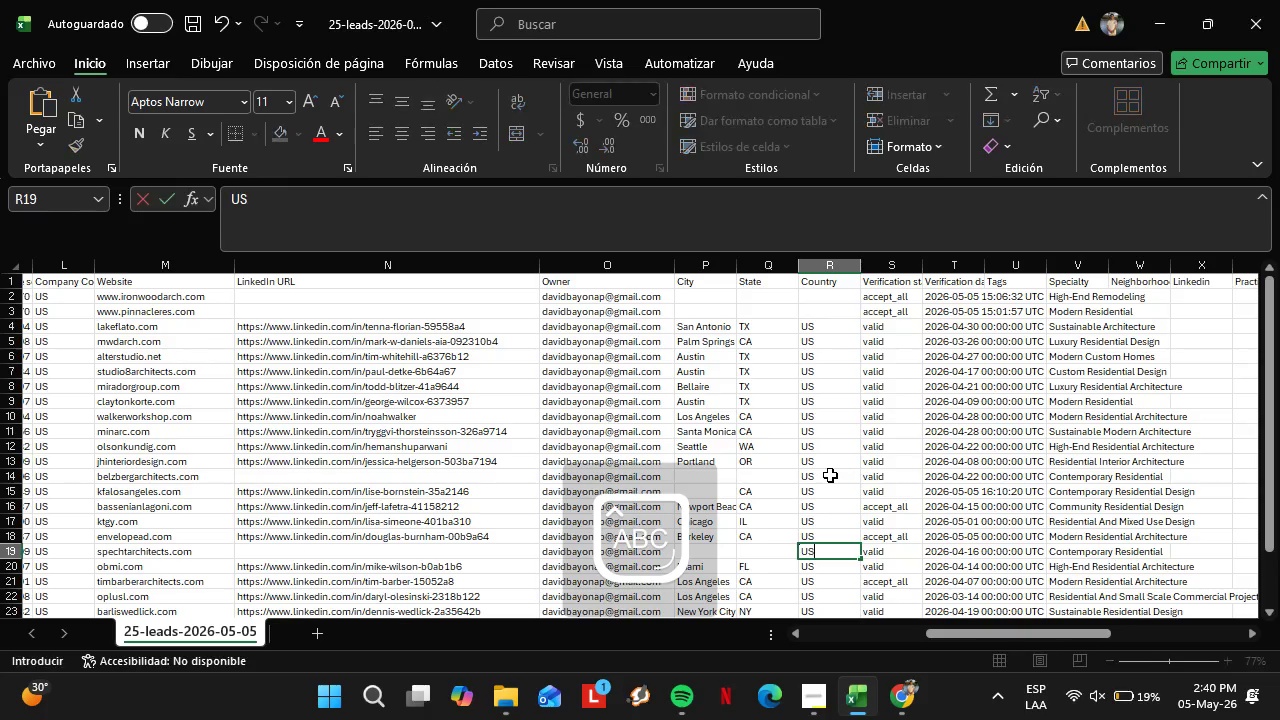 
type(US)
 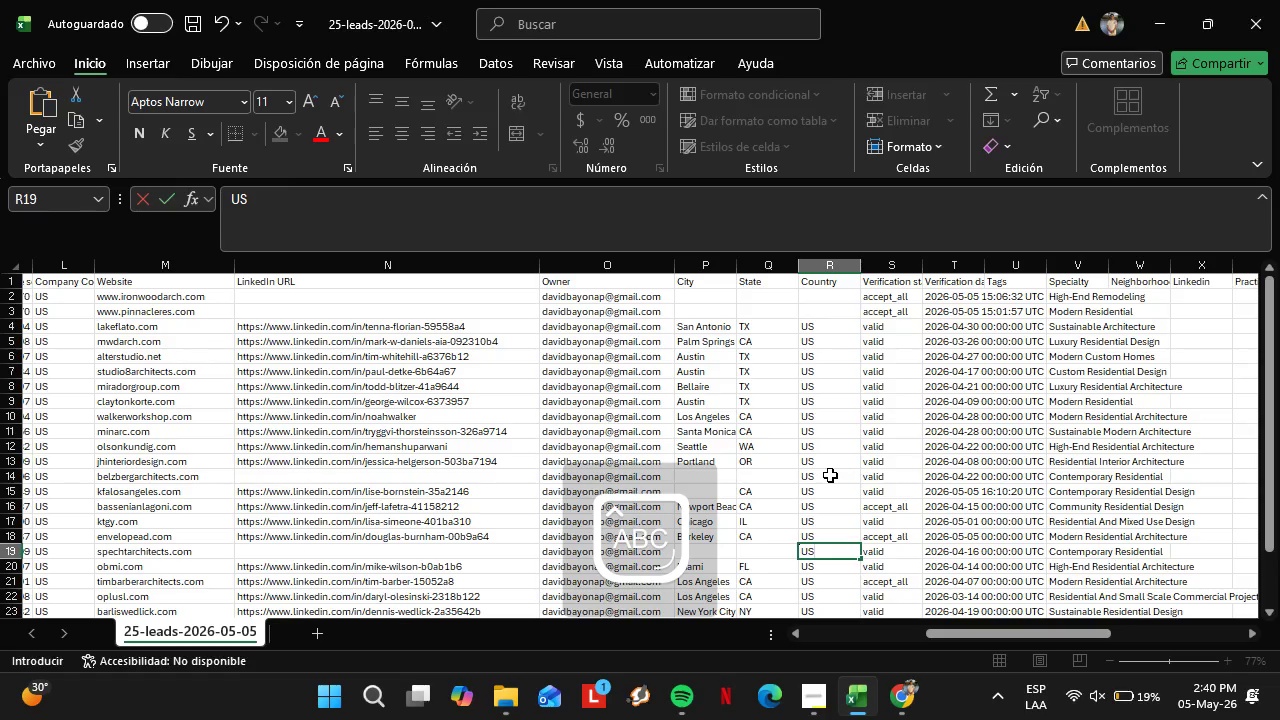 
hold_key(key=ArrowUp, duration=1.0)
 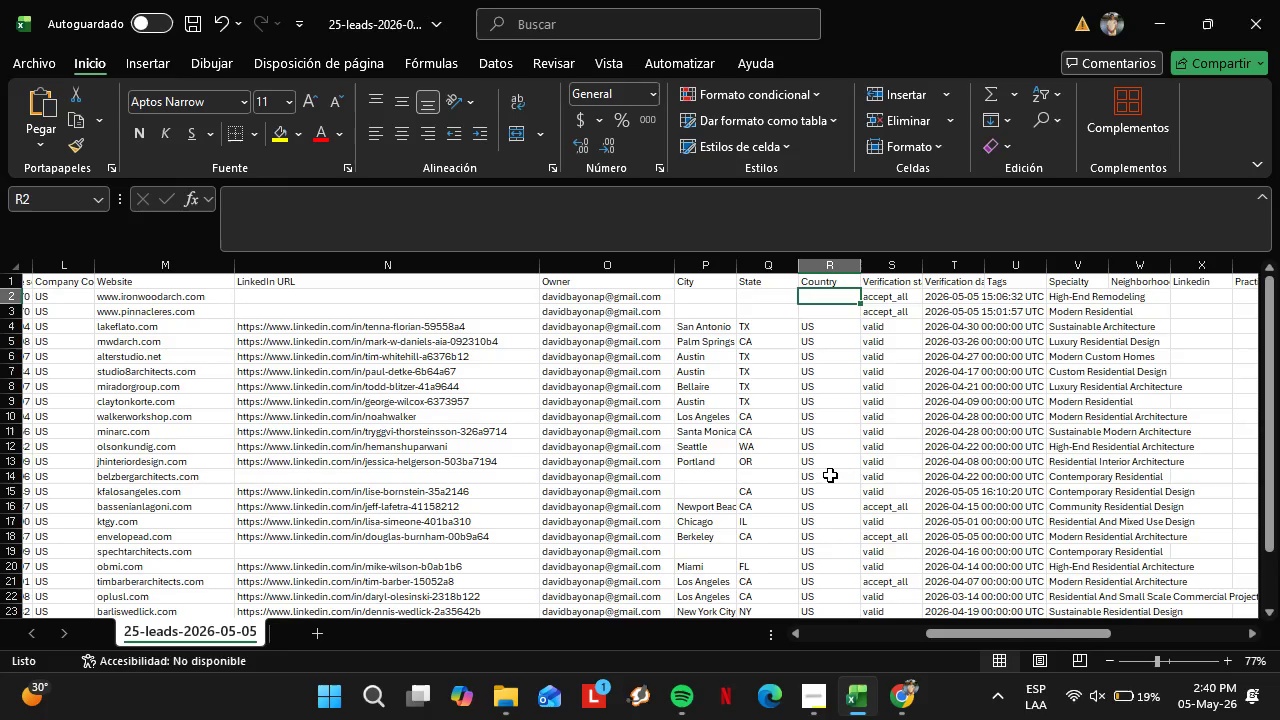 
key(ArrowDown)
 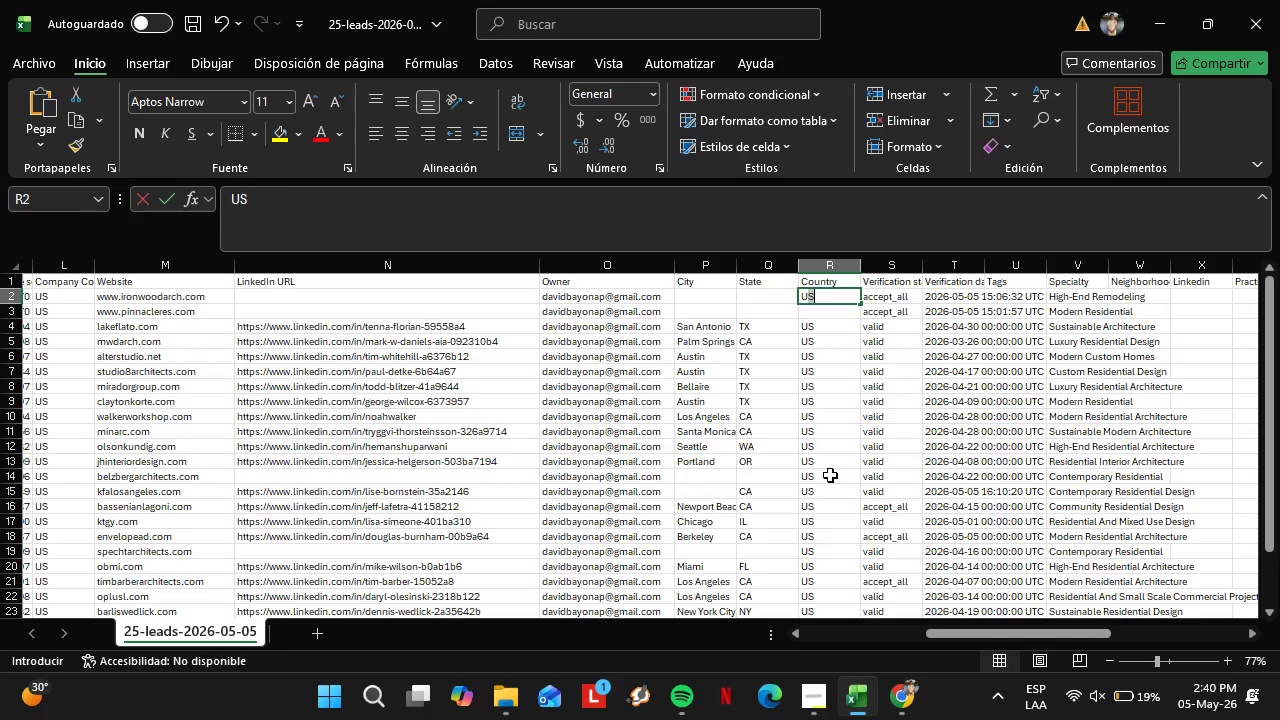 
type(US)
 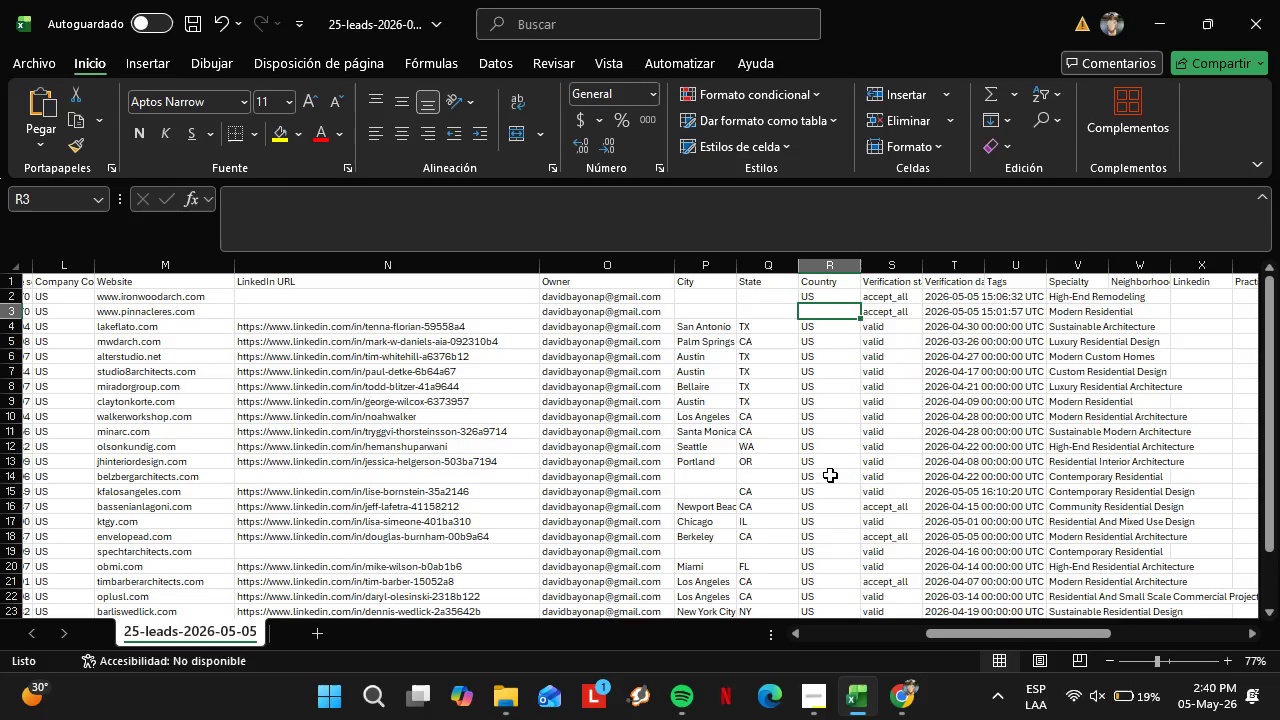 
key(ArrowDown)
 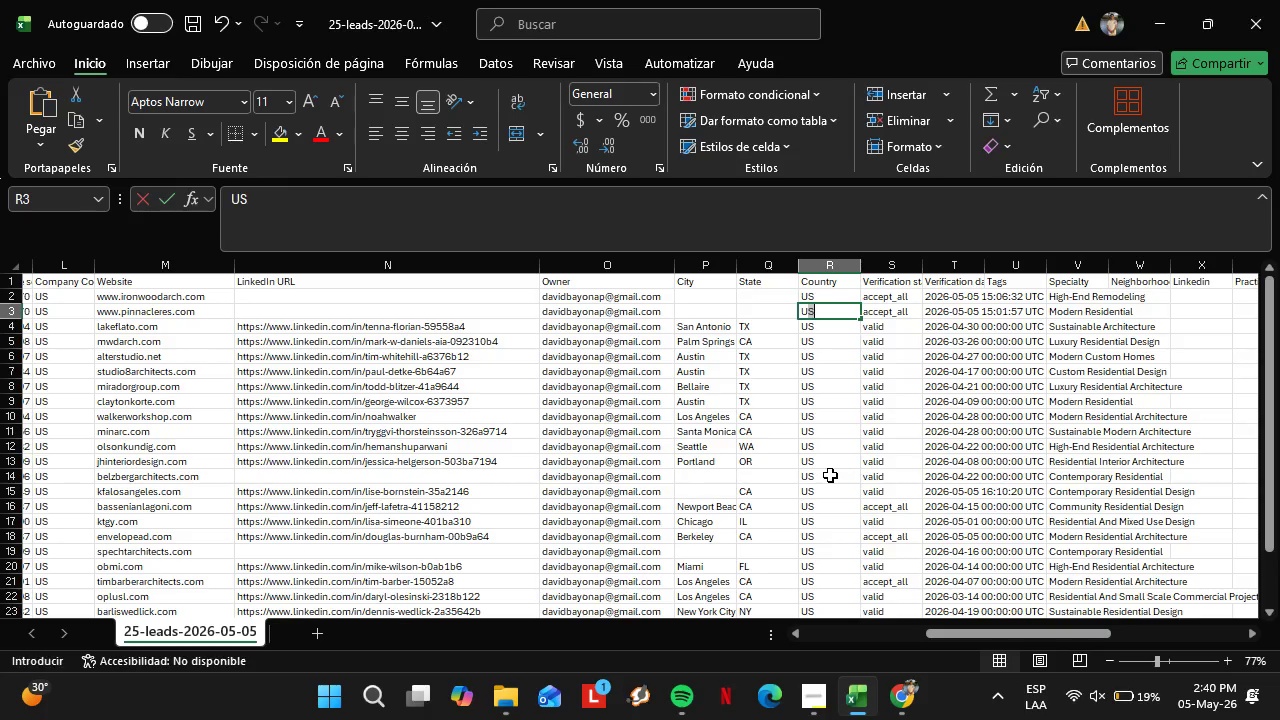 
type(US)
 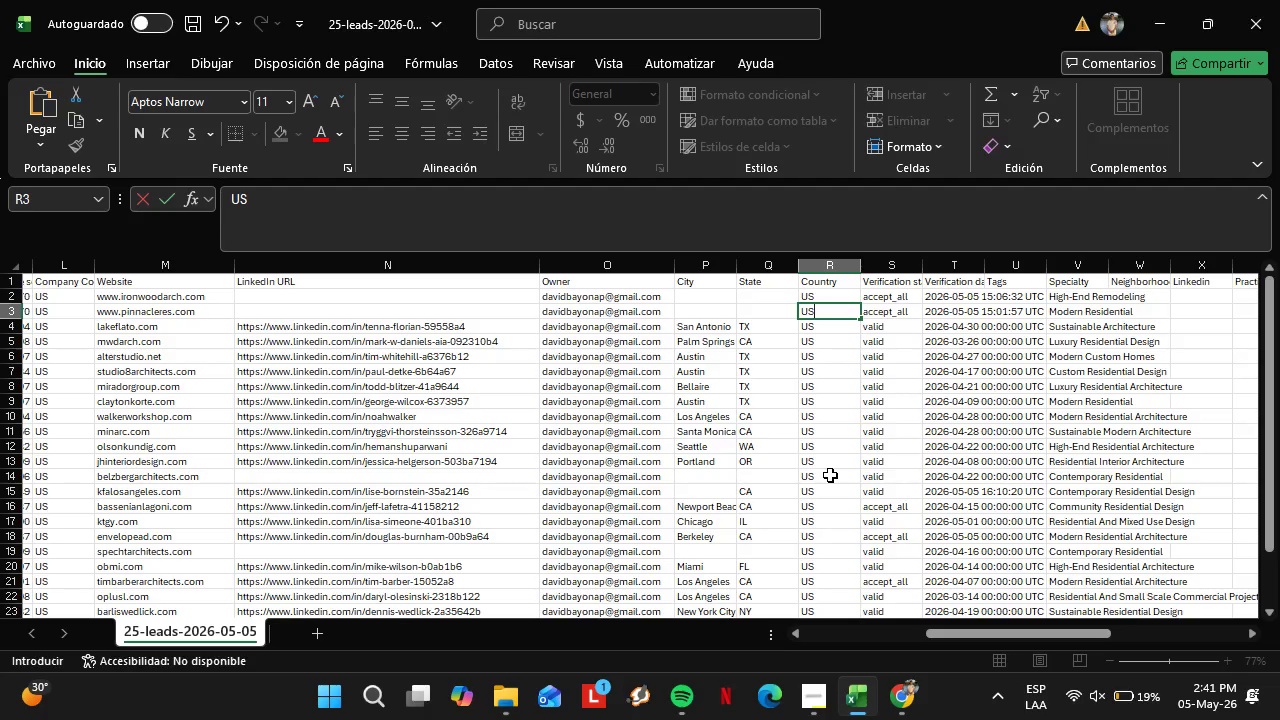 
wait(11.33)
 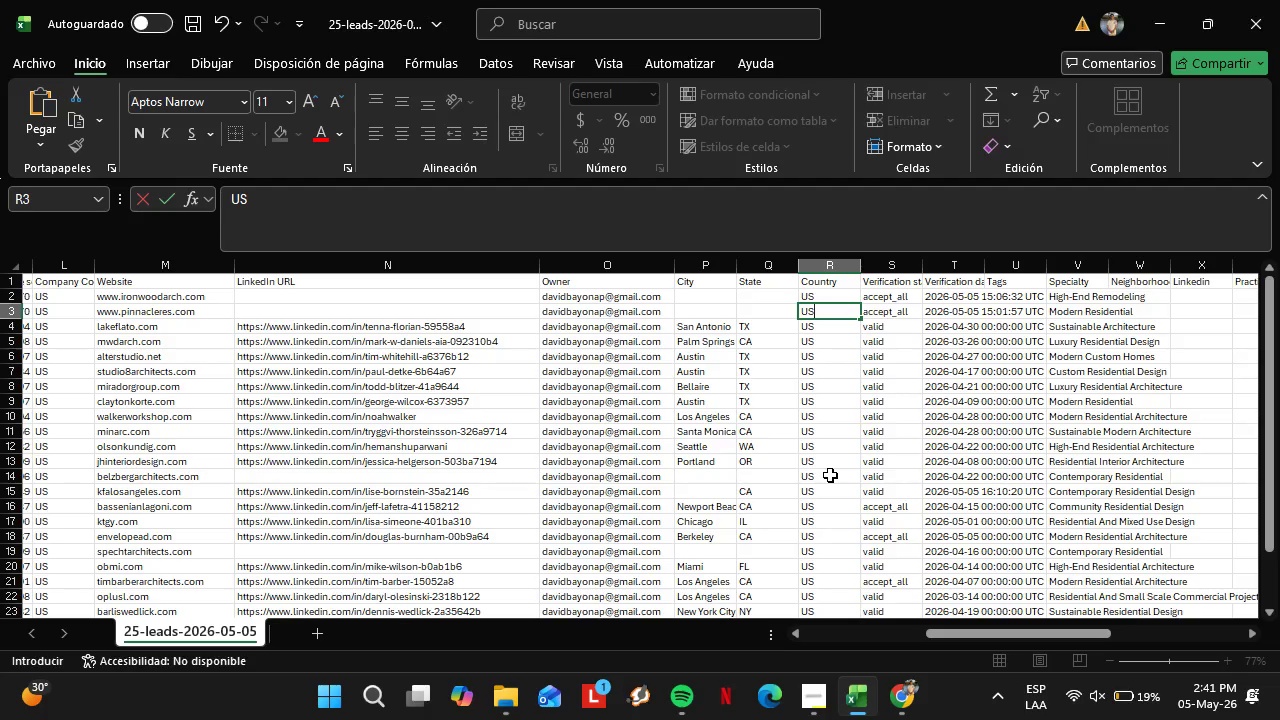 
mouse_move([1029, 692])
 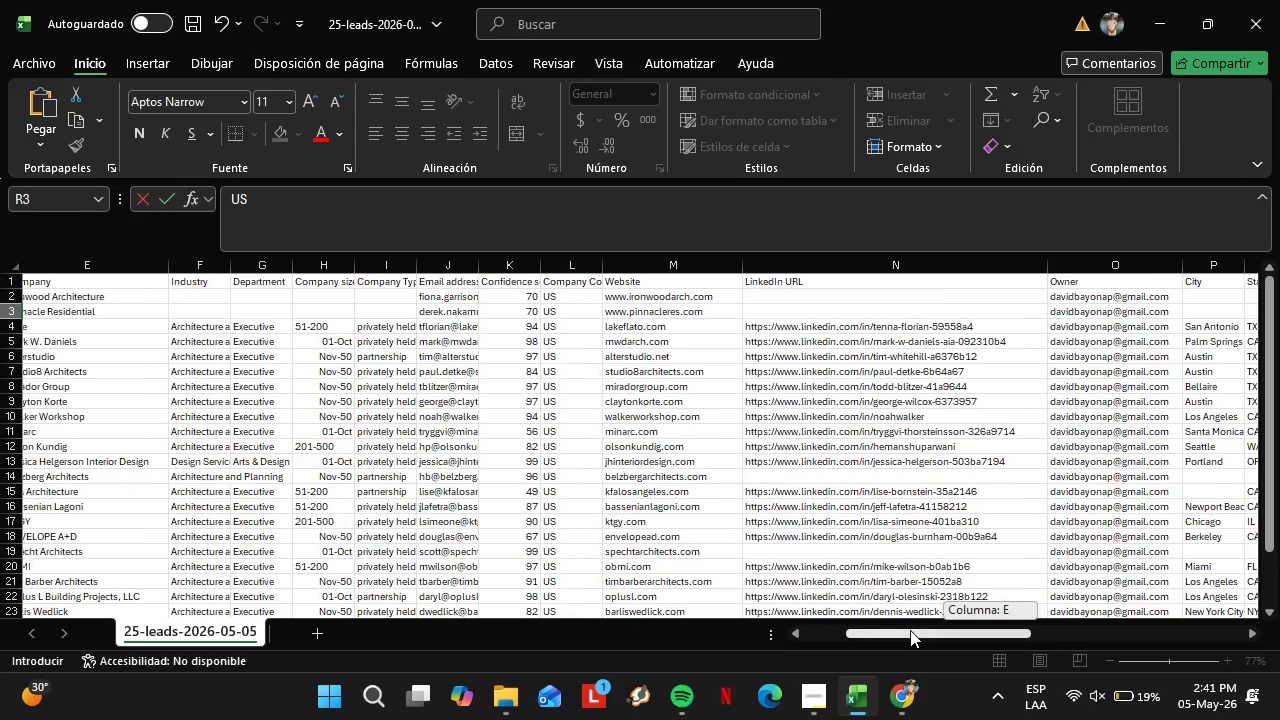 
wait(8.76)
 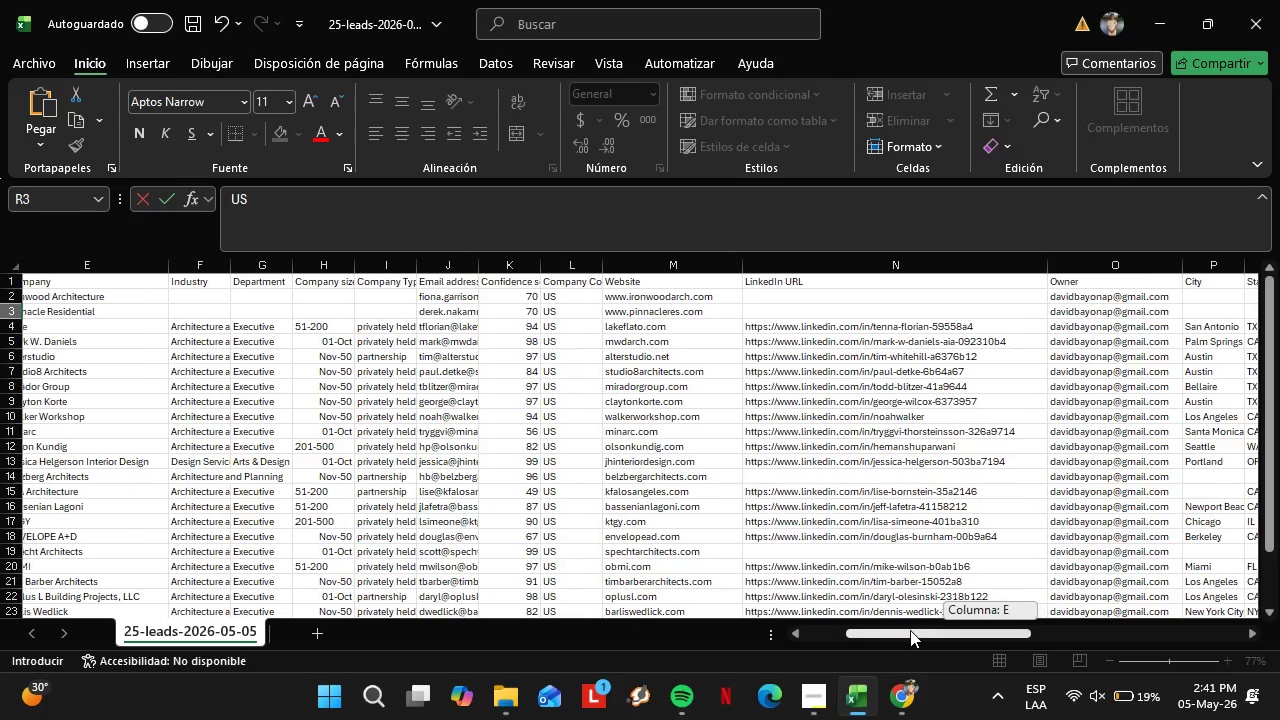 
left_click_drag(start_coordinate=[1002, 636], to_coordinate=[1063, 634])
 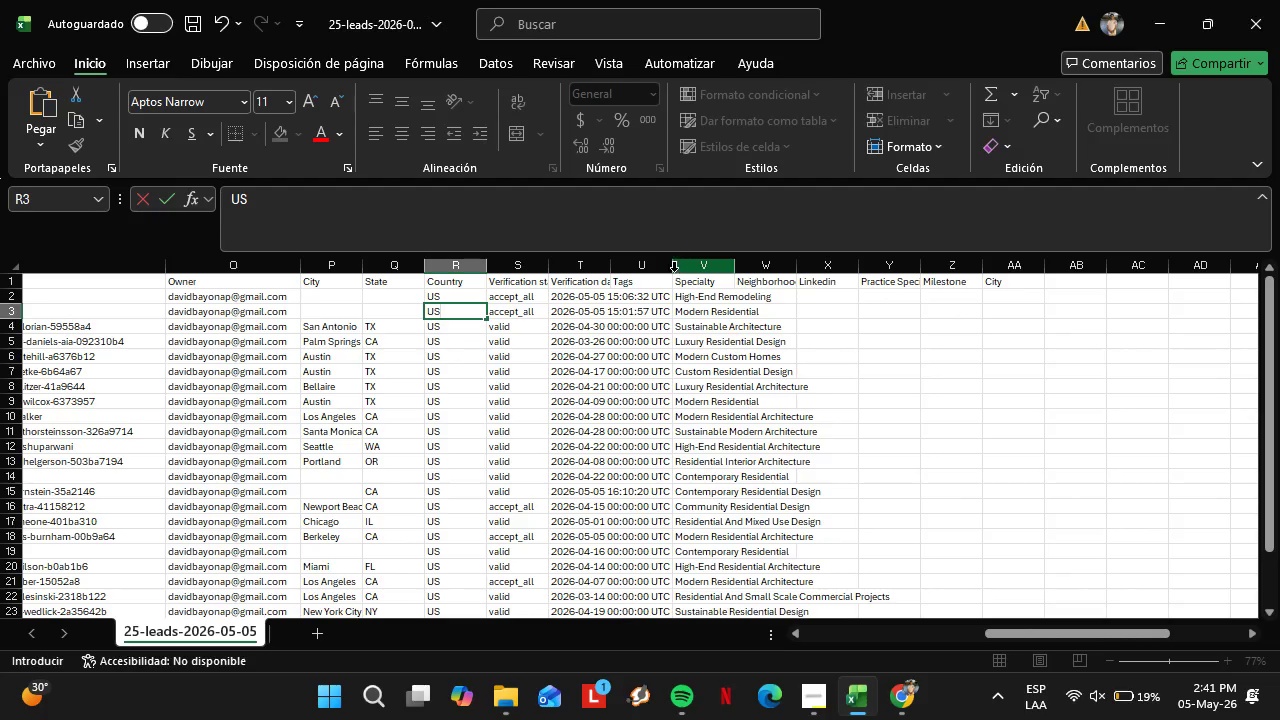 
double_click([672, 271])
 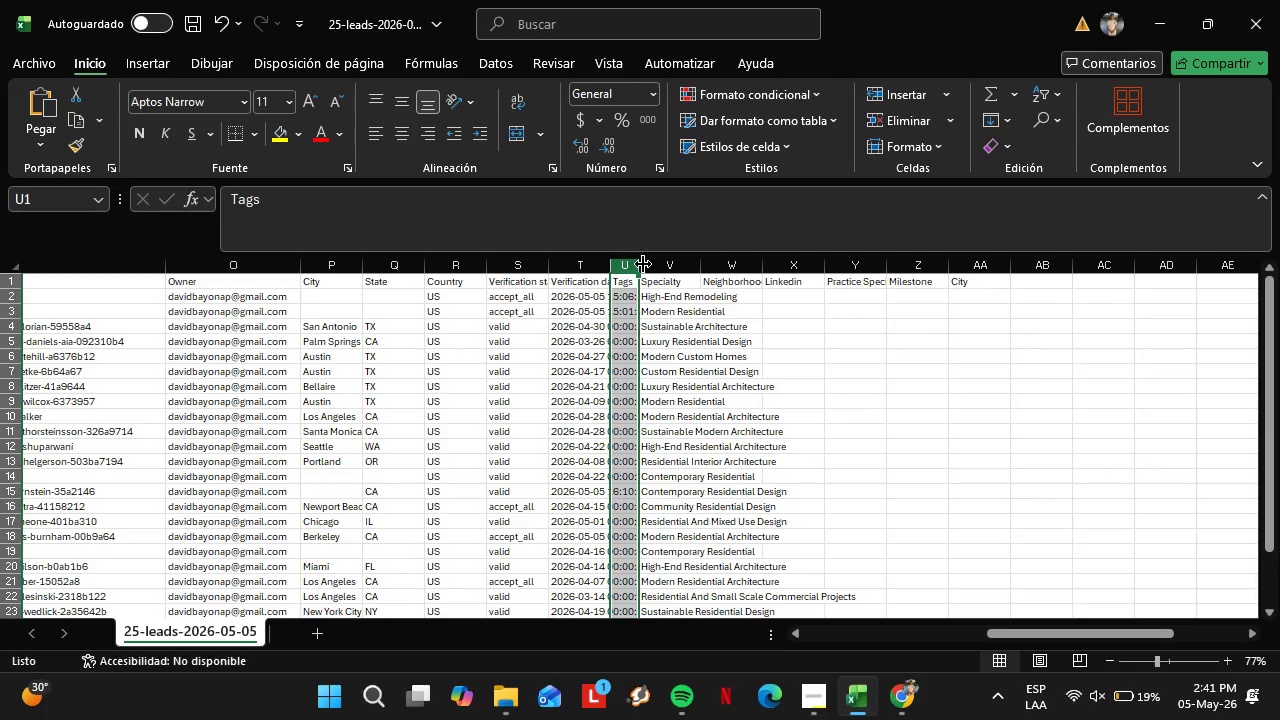 
double_click([643, 264])
 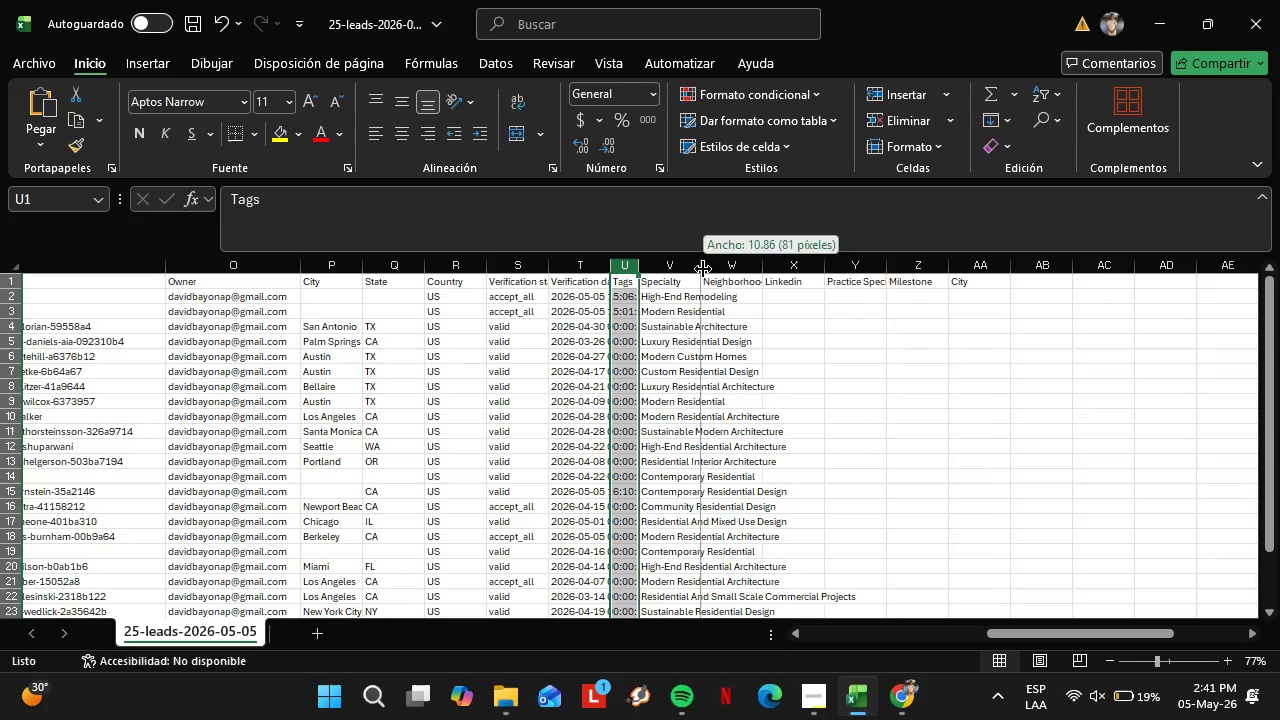 
double_click([703, 269])
 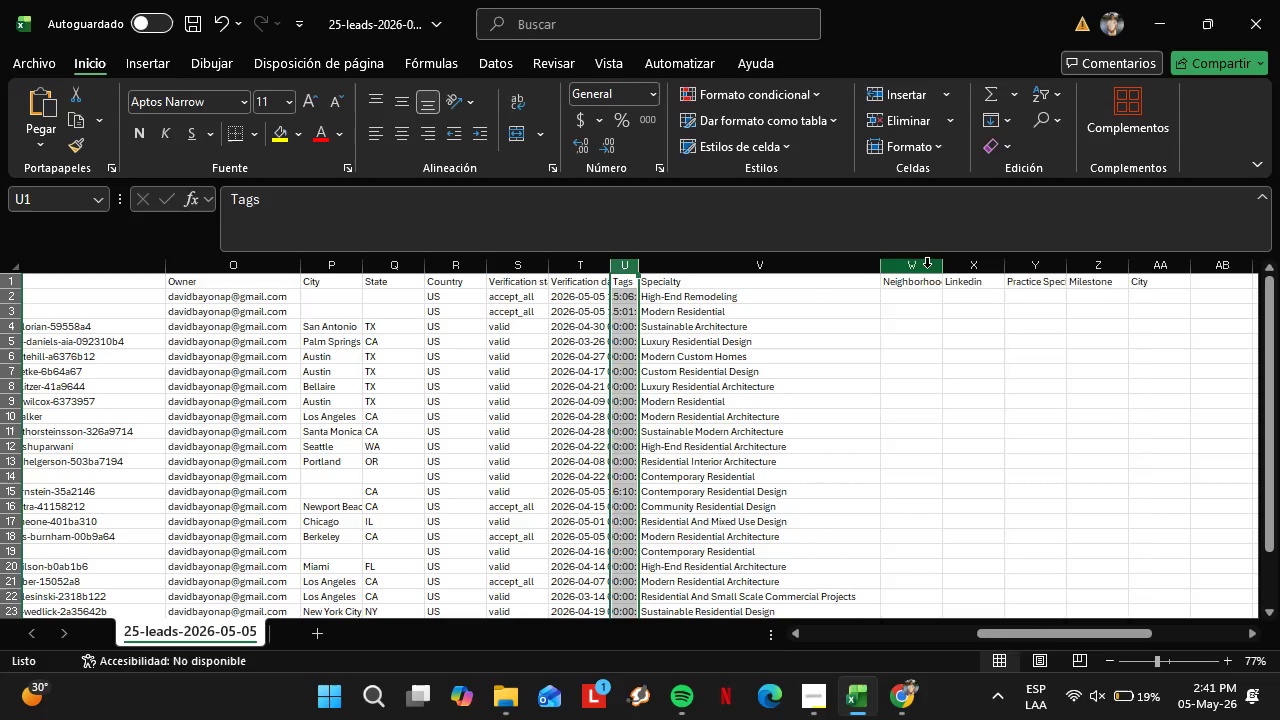 
right_click([927, 267])
 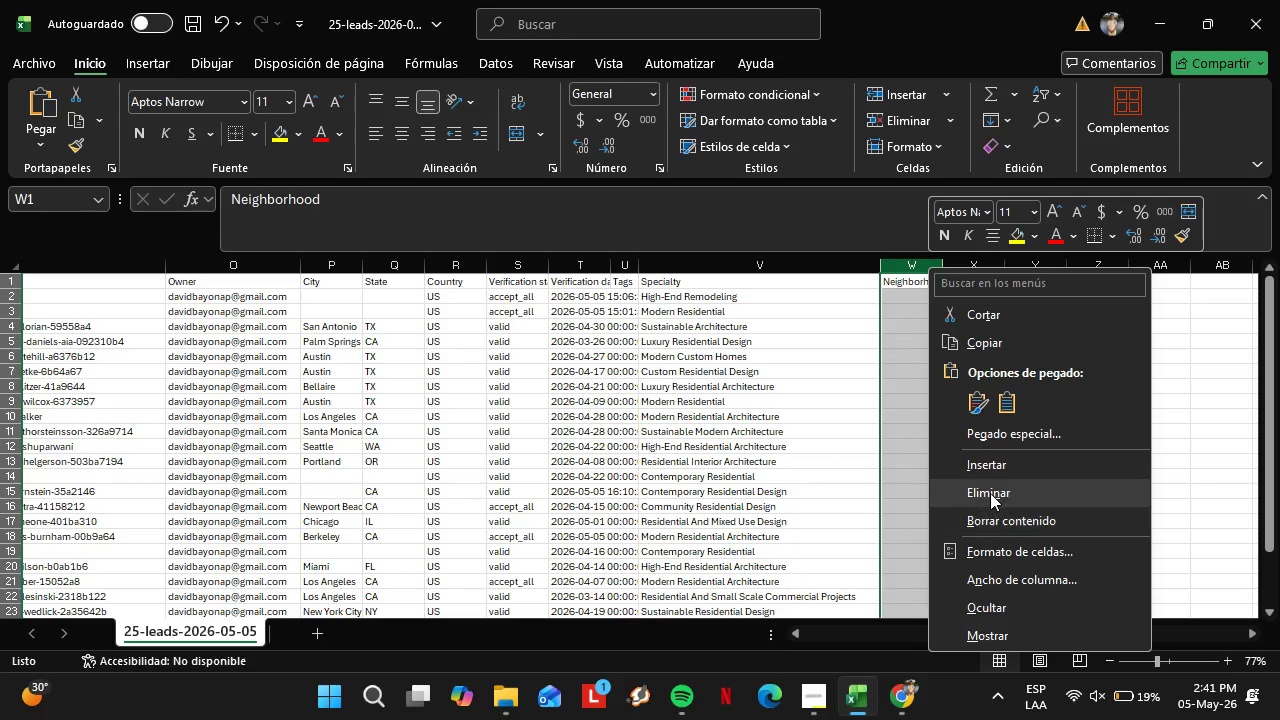 
left_click([990, 493])
 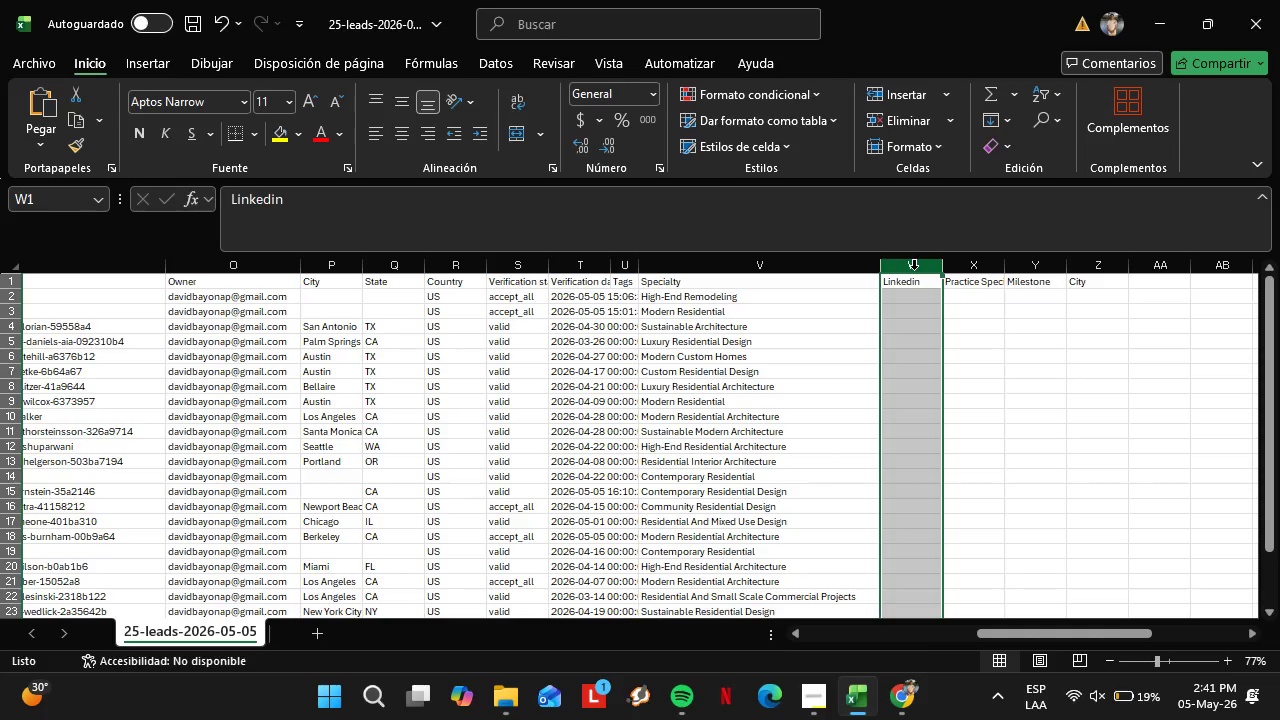 
right_click([914, 269])
 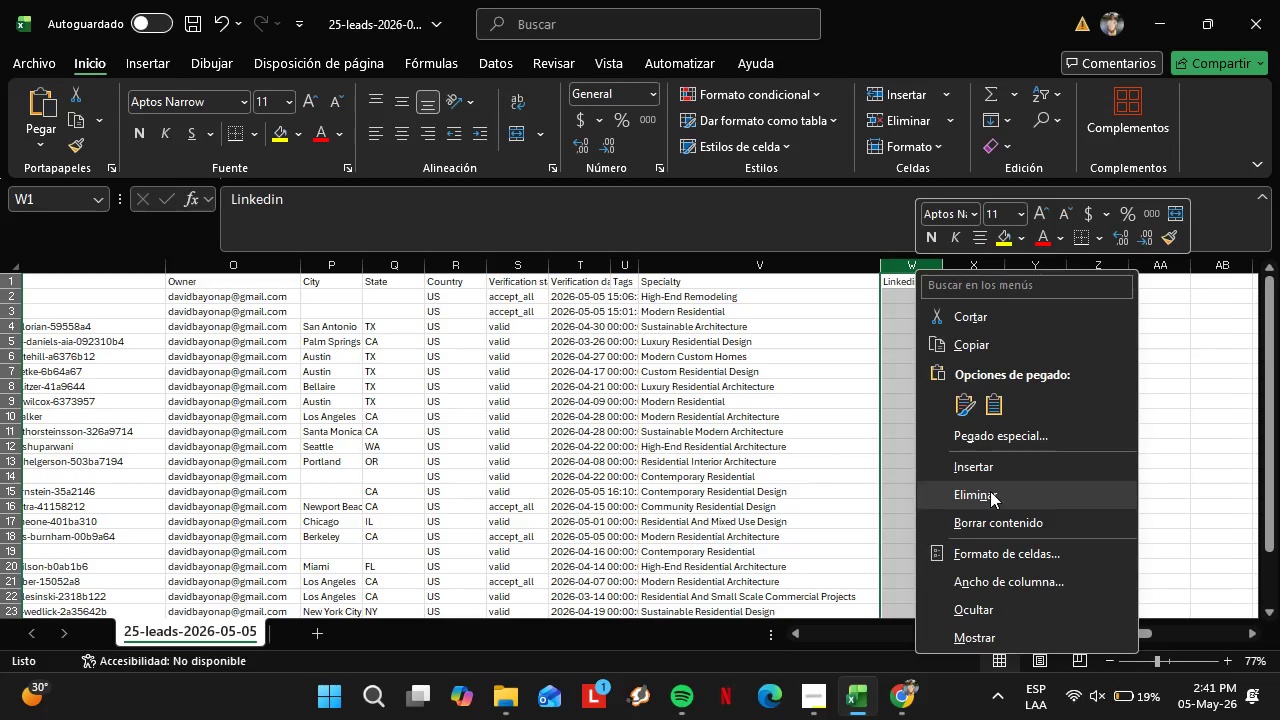 
left_click([990, 491])
 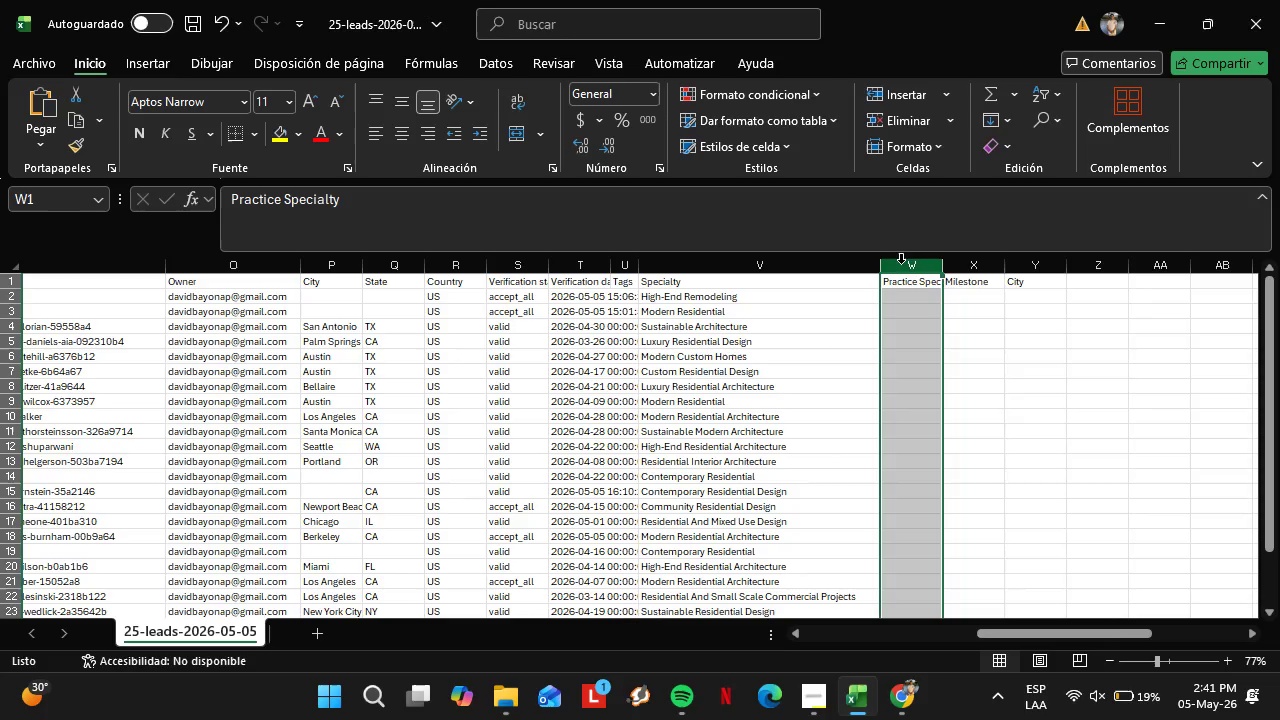 
right_click([901, 263])
 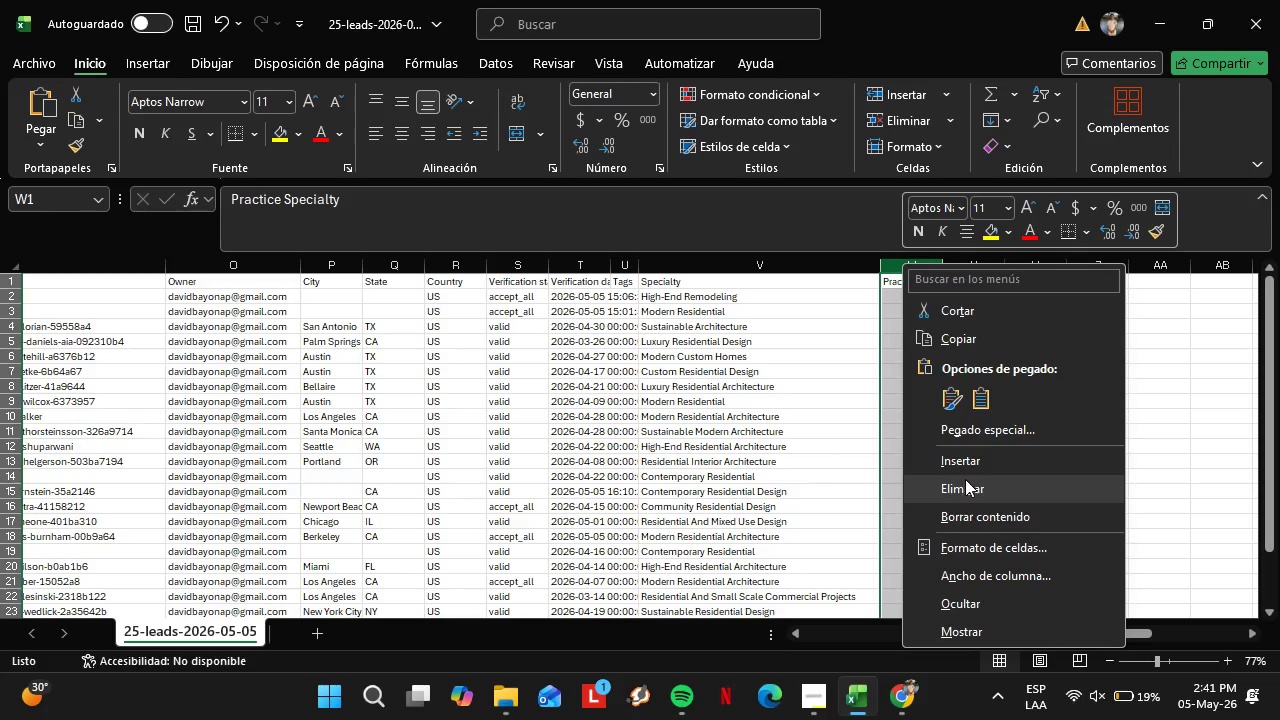 
left_click([965, 479])
 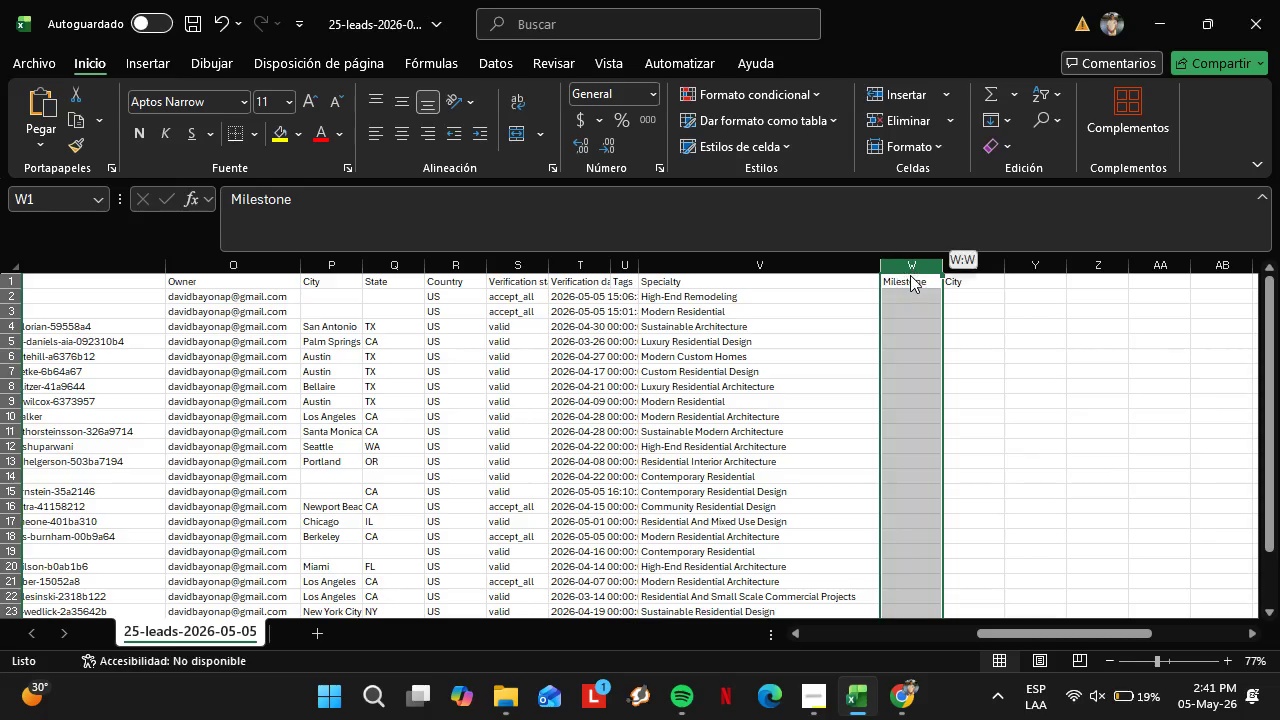 
right_click([910, 275])
 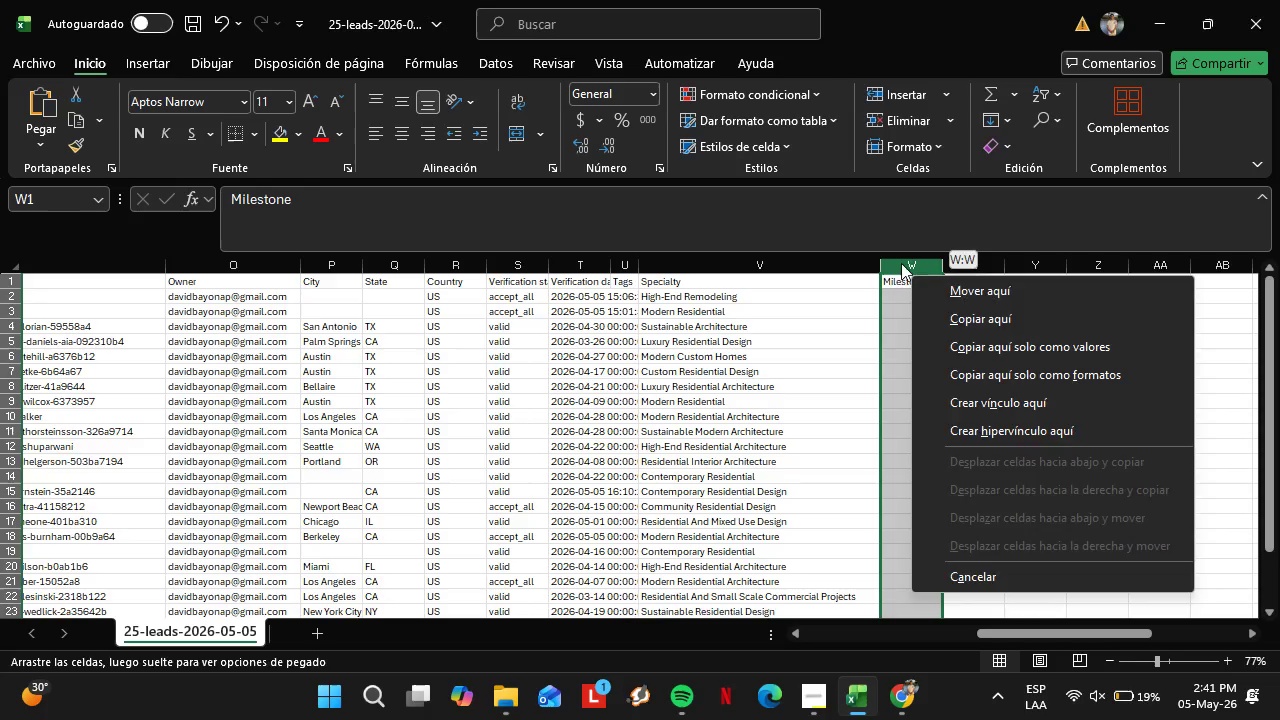 
left_click([900, 260])
 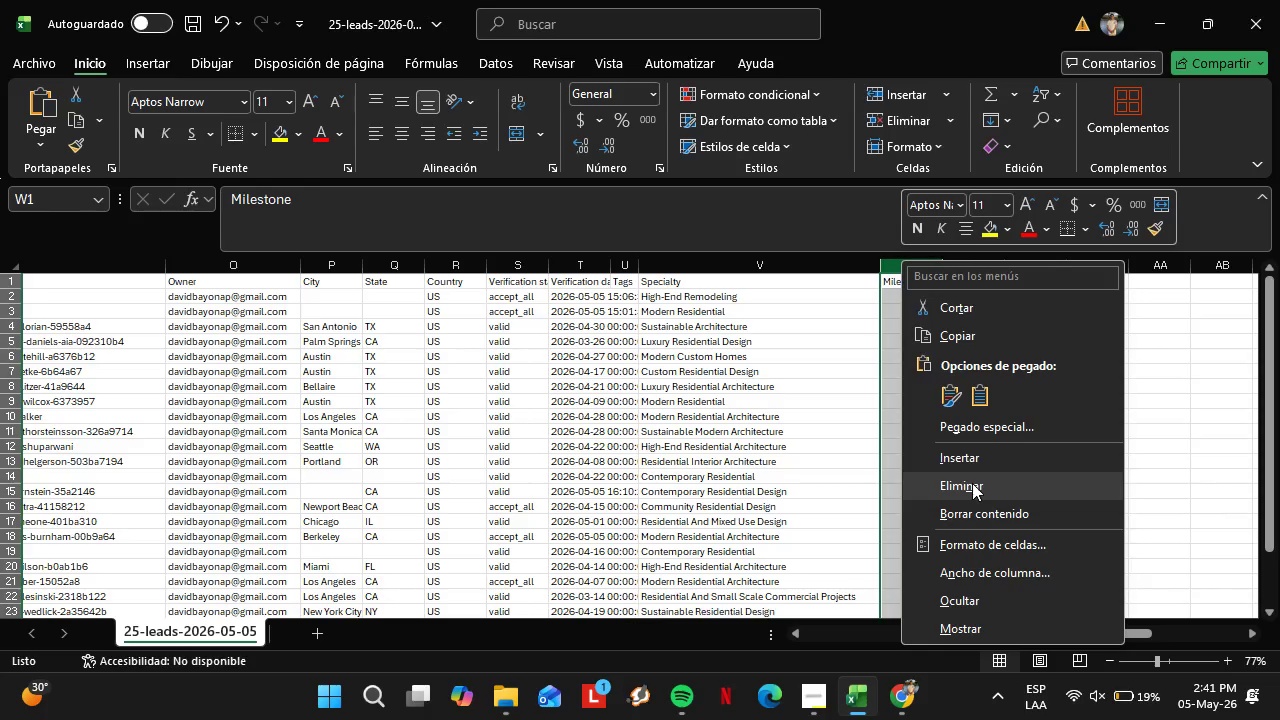 
left_click([972, 483])
 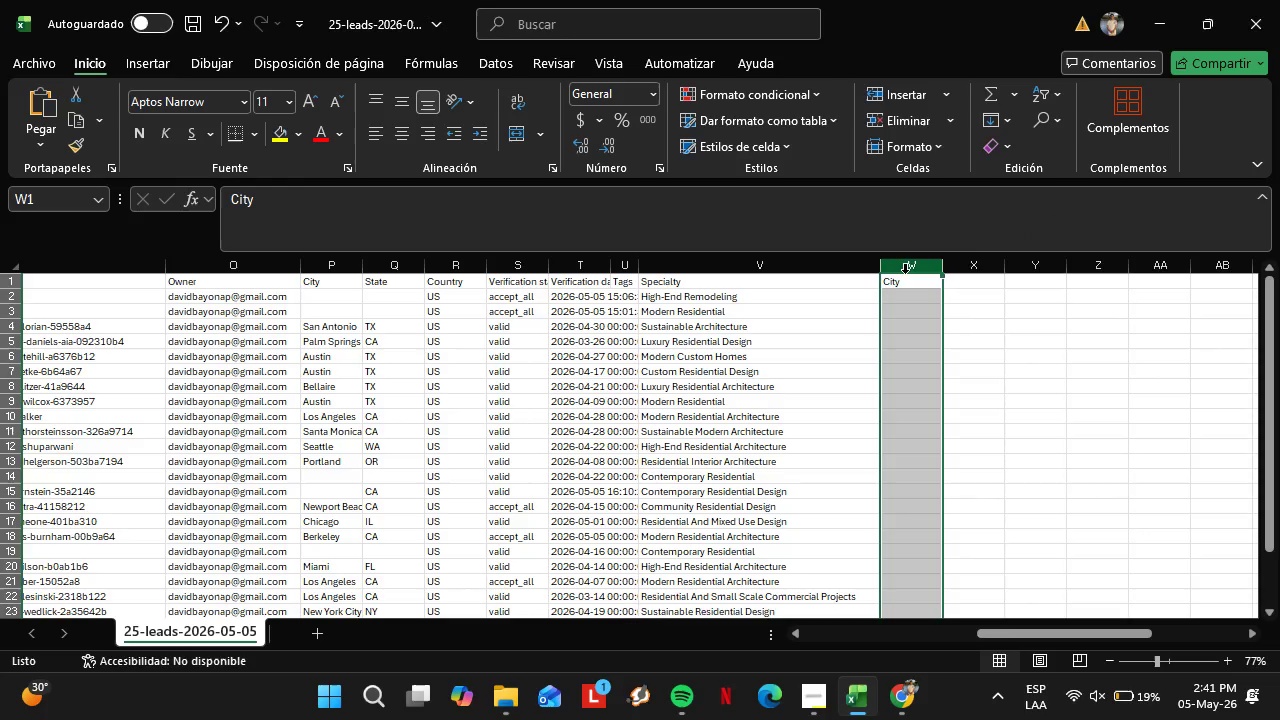 
right_click([905, 273])
 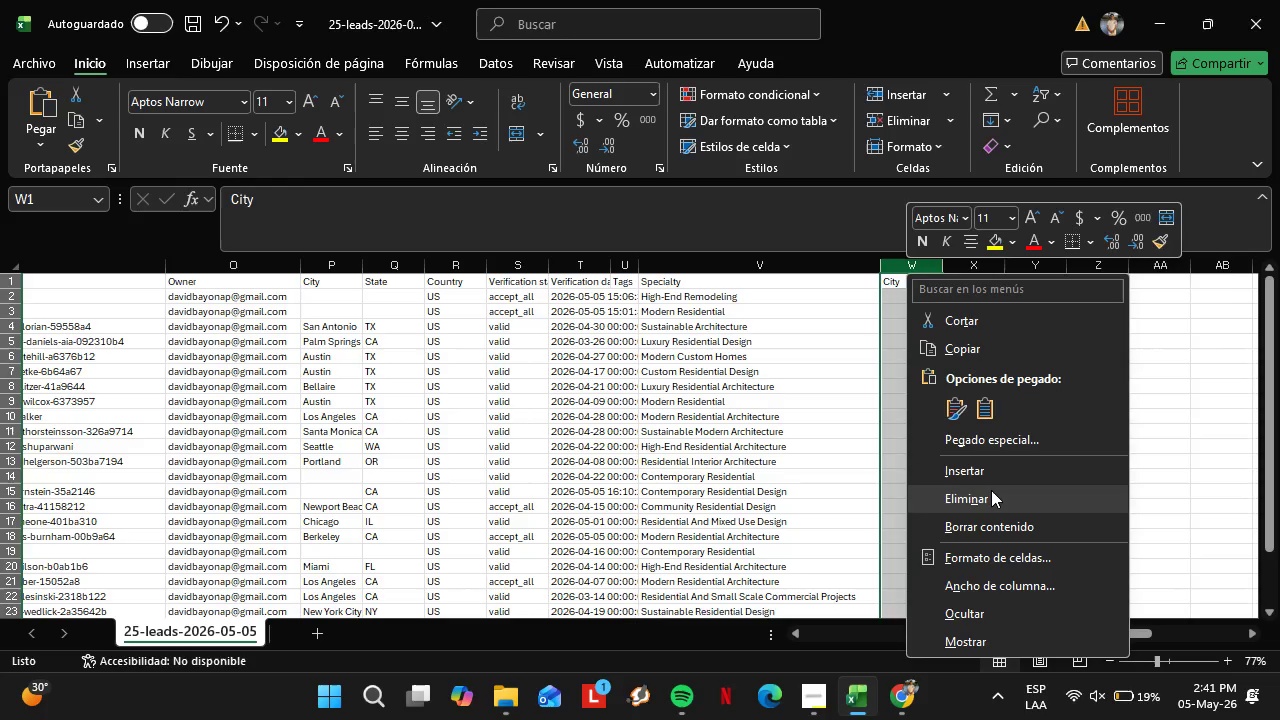 
left_click([991, 490])
 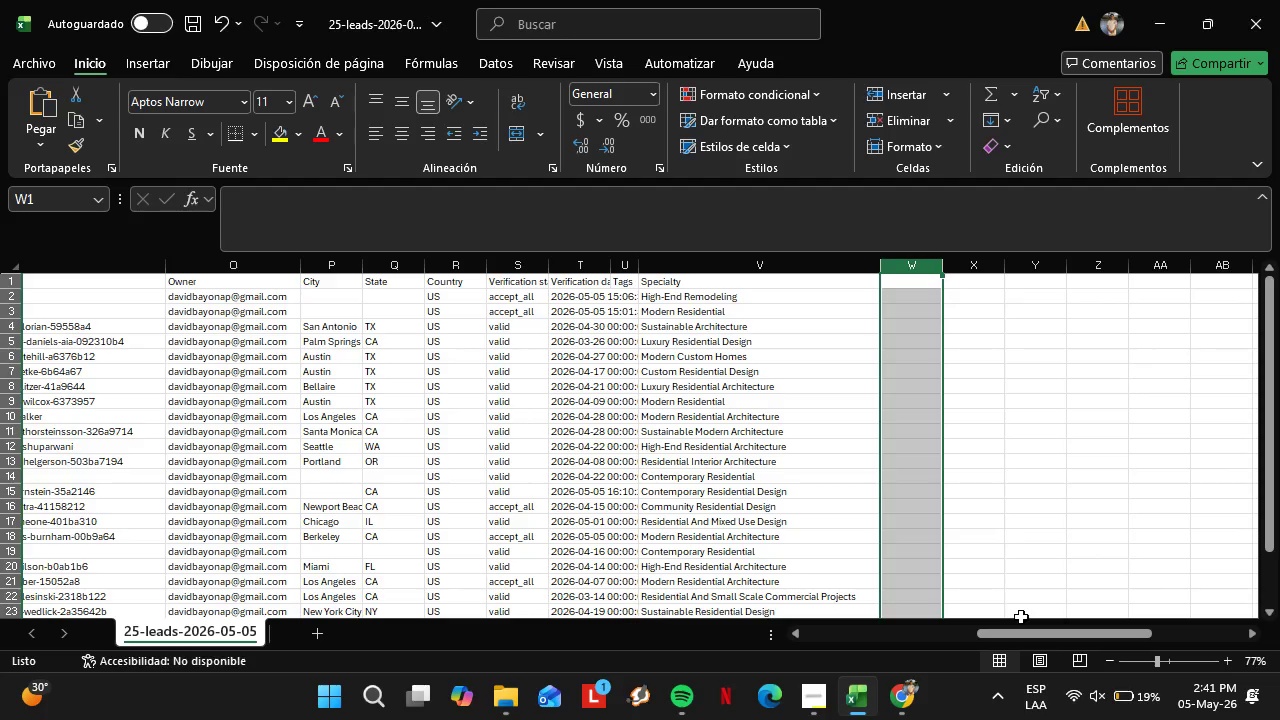 
scroll: coordinate [780, 461], scroll_direction: down, amount: 4.0
 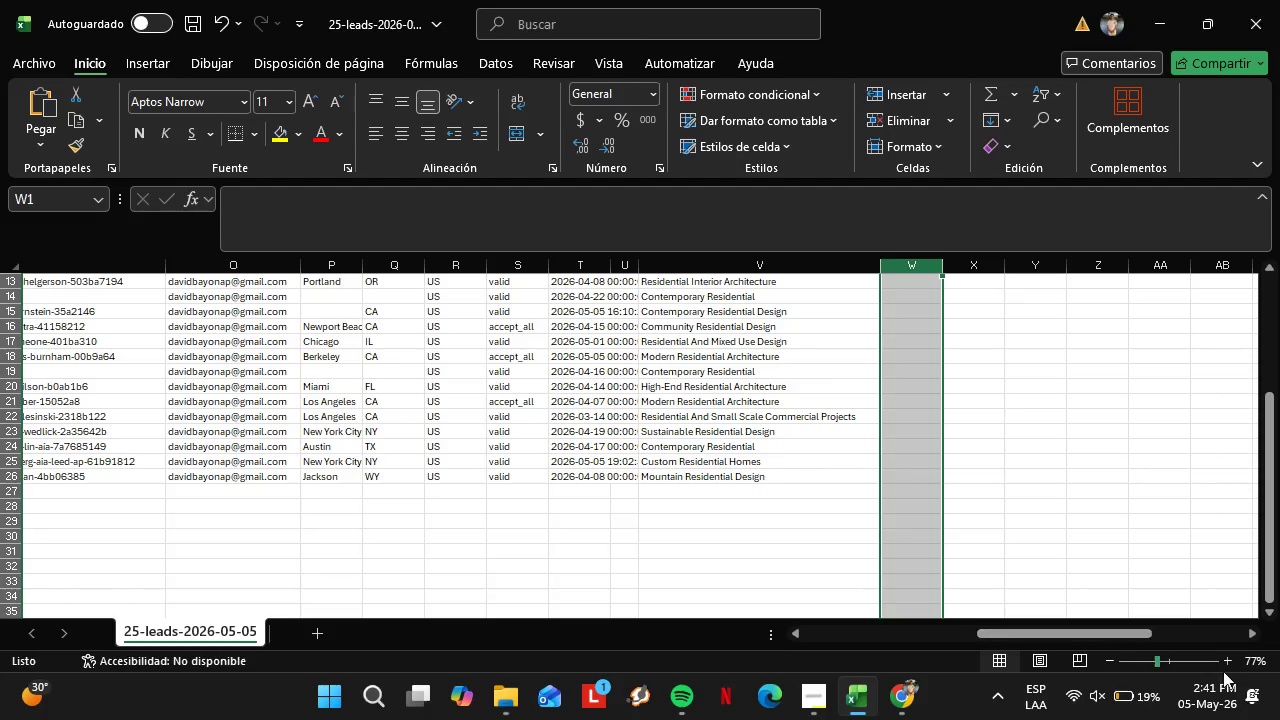 
left_click_drag(start_coordinate=[1124, 640], to_coordinate=[913, 645])
 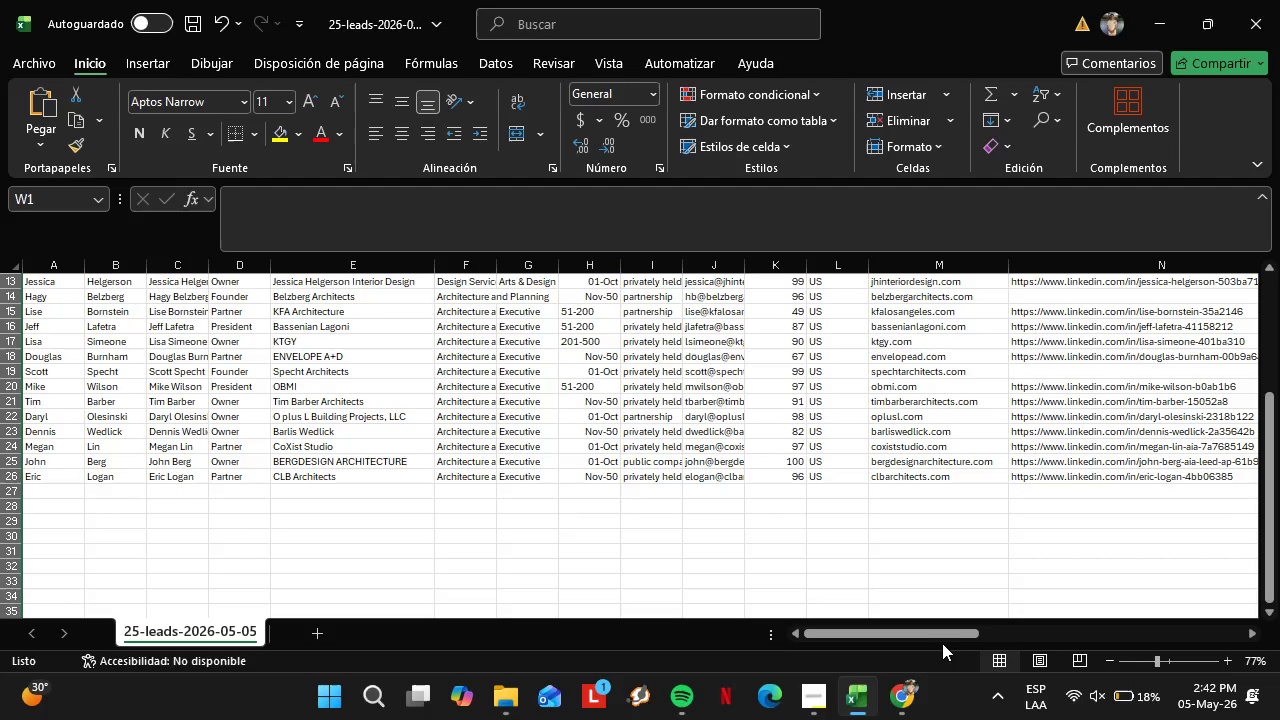 
wait(45.75)
 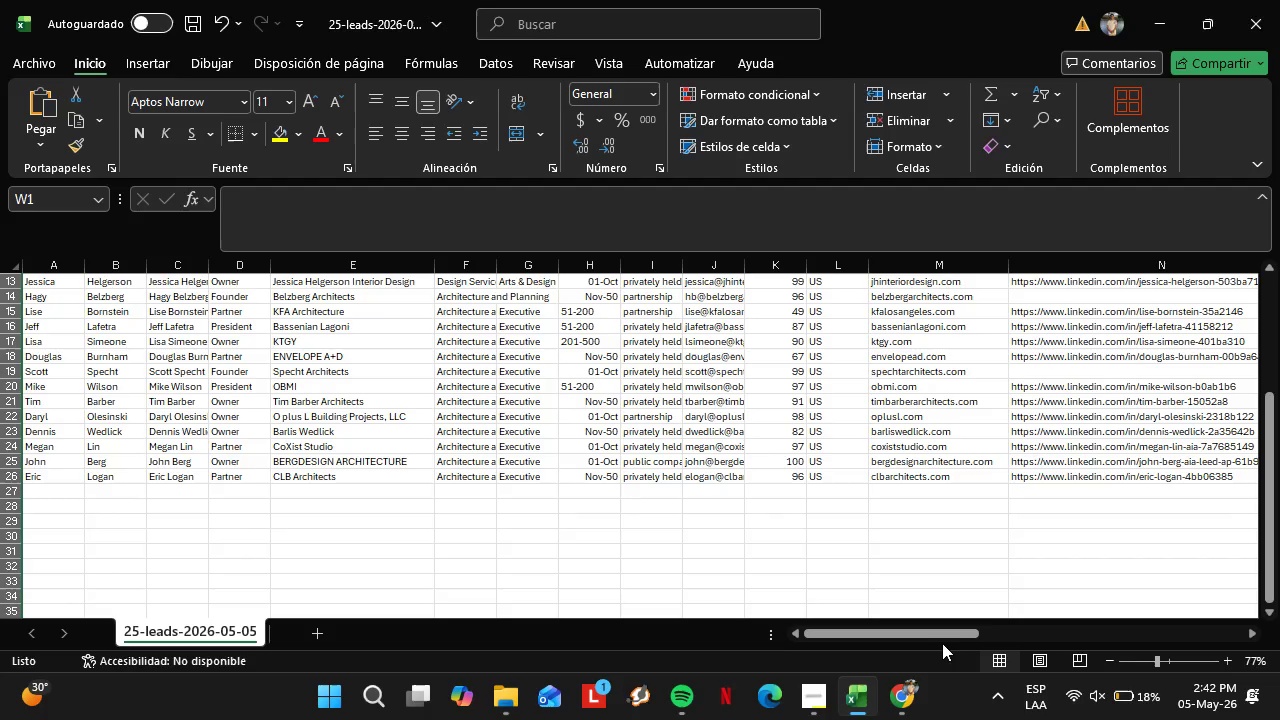 
scroll: coordinate [640, 412], scroll_direction: up, amount: 6.0
 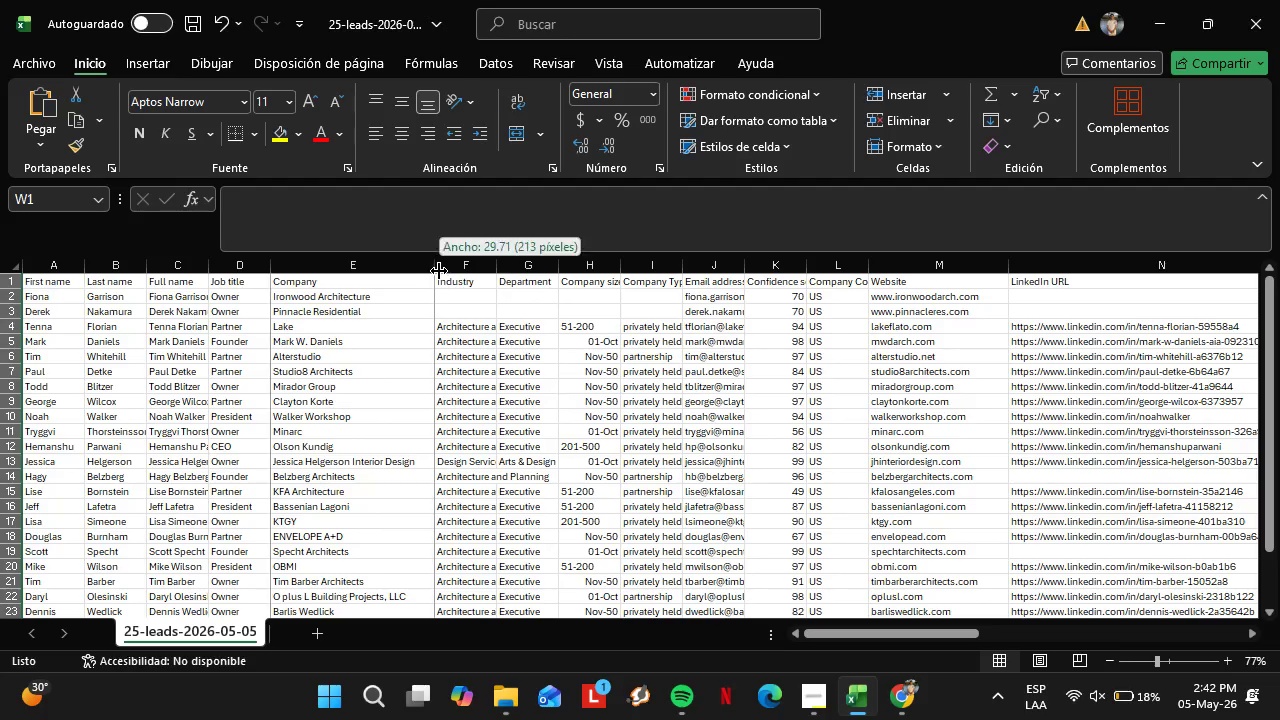 
double_click([439, 271])
 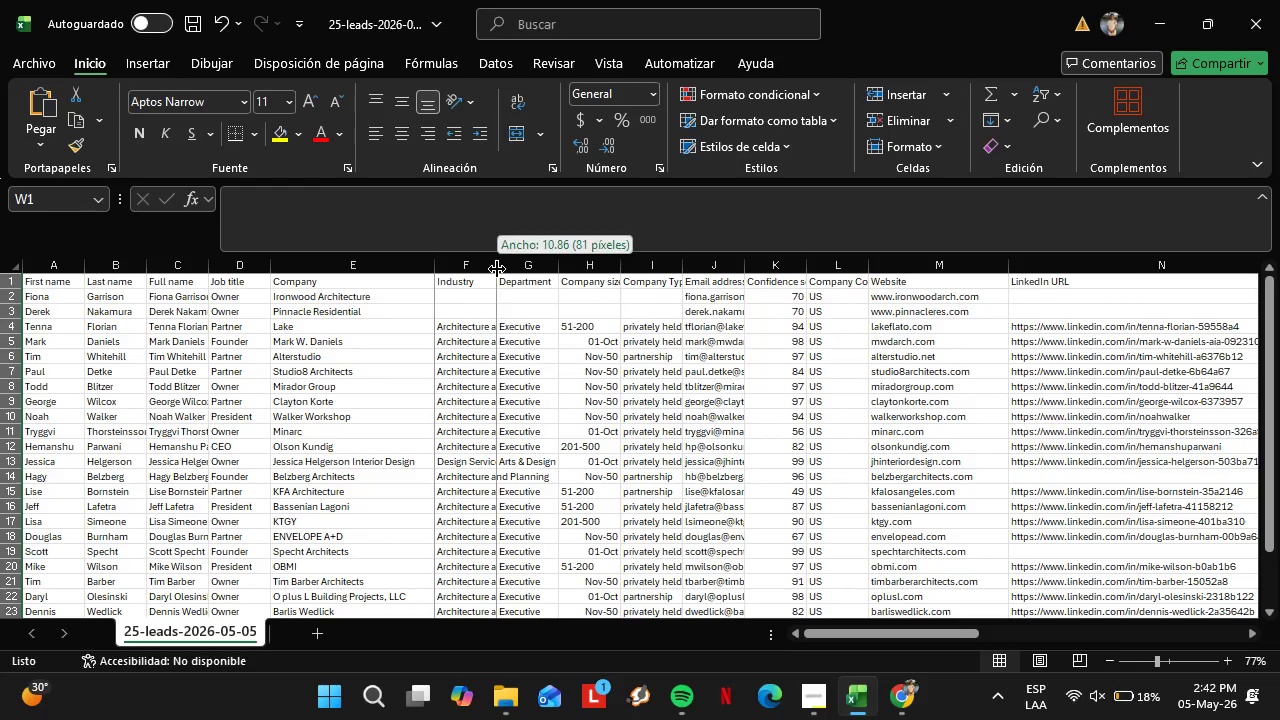 
double_click([497, 269])
 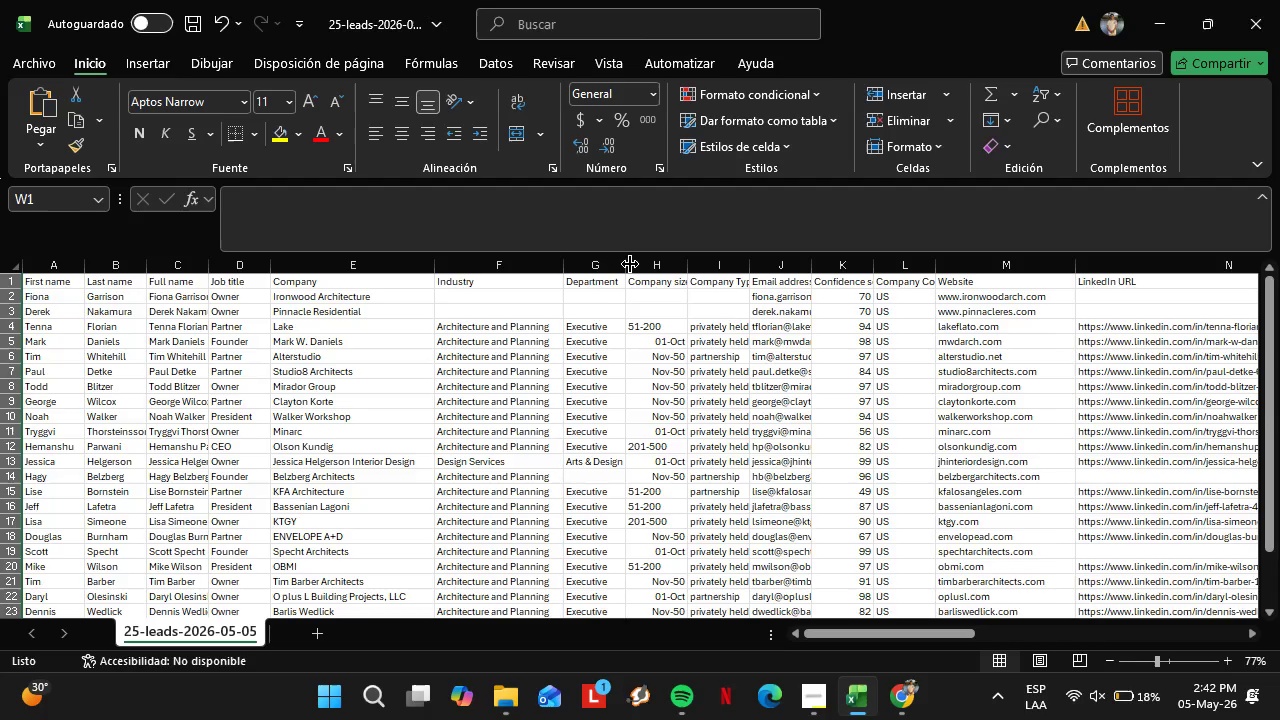 
double_click([630, 264])
 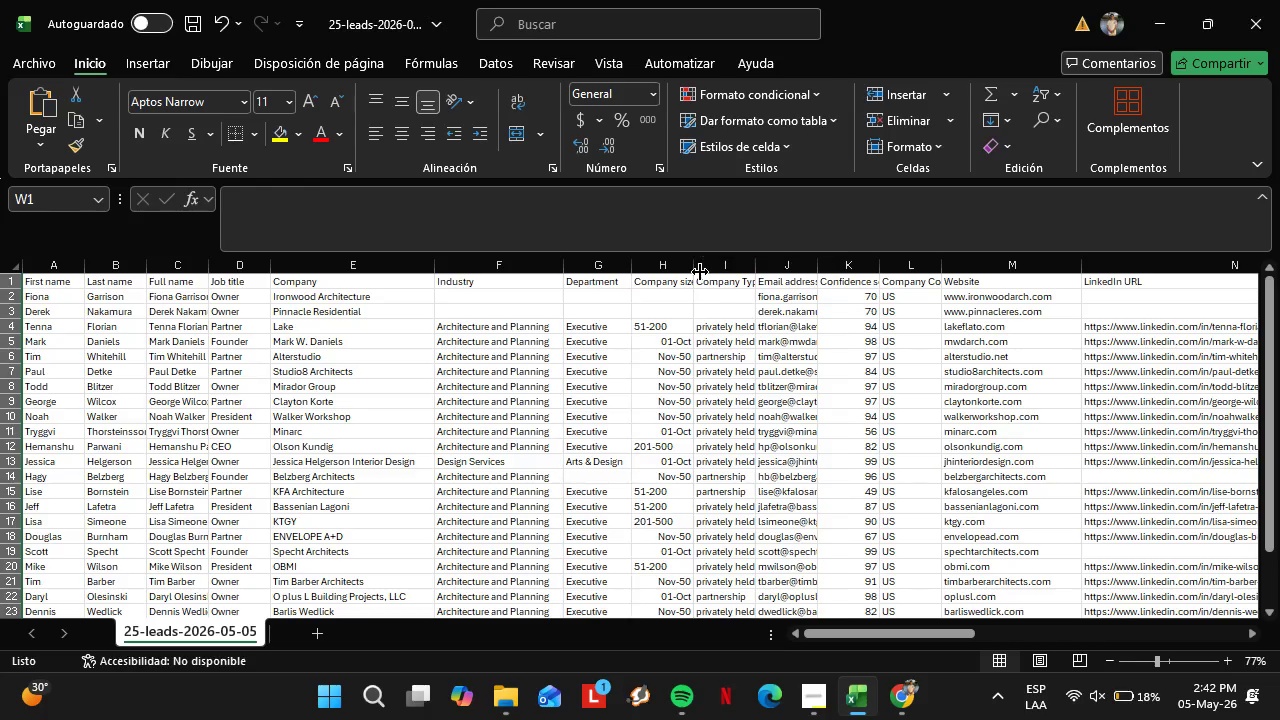 
double_click([700, 272])
 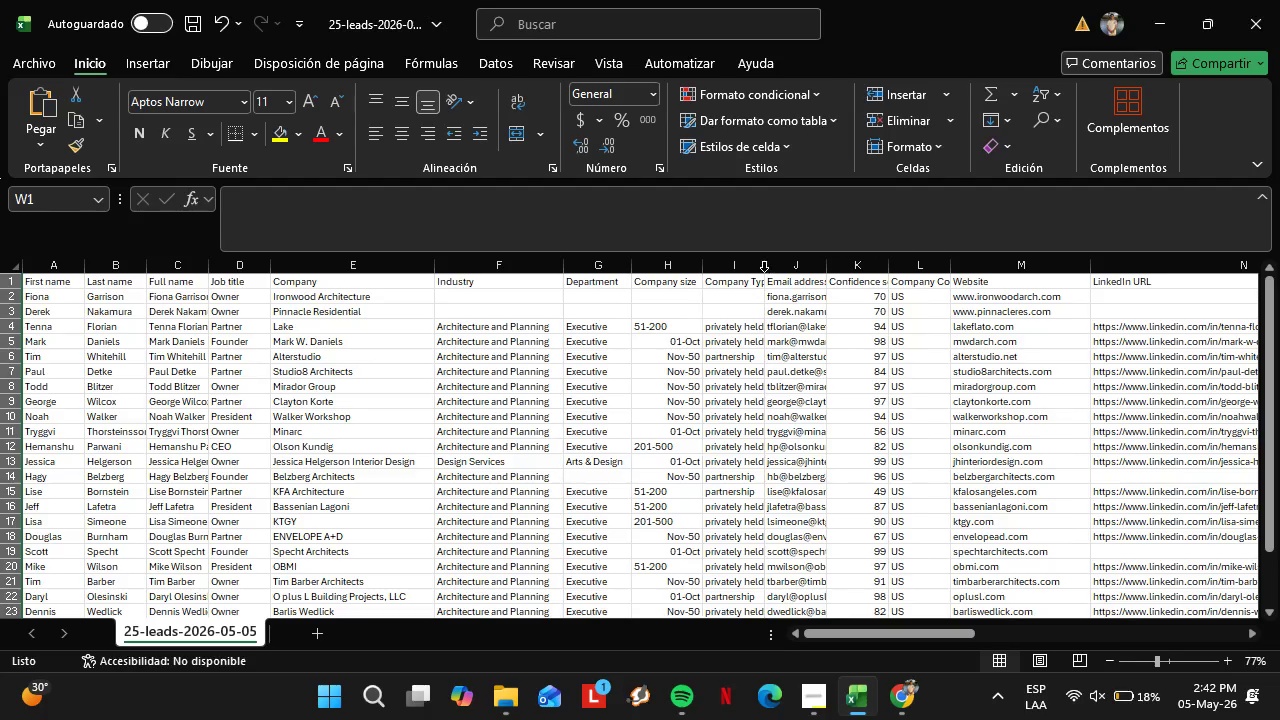 
double_click([764, 271])
 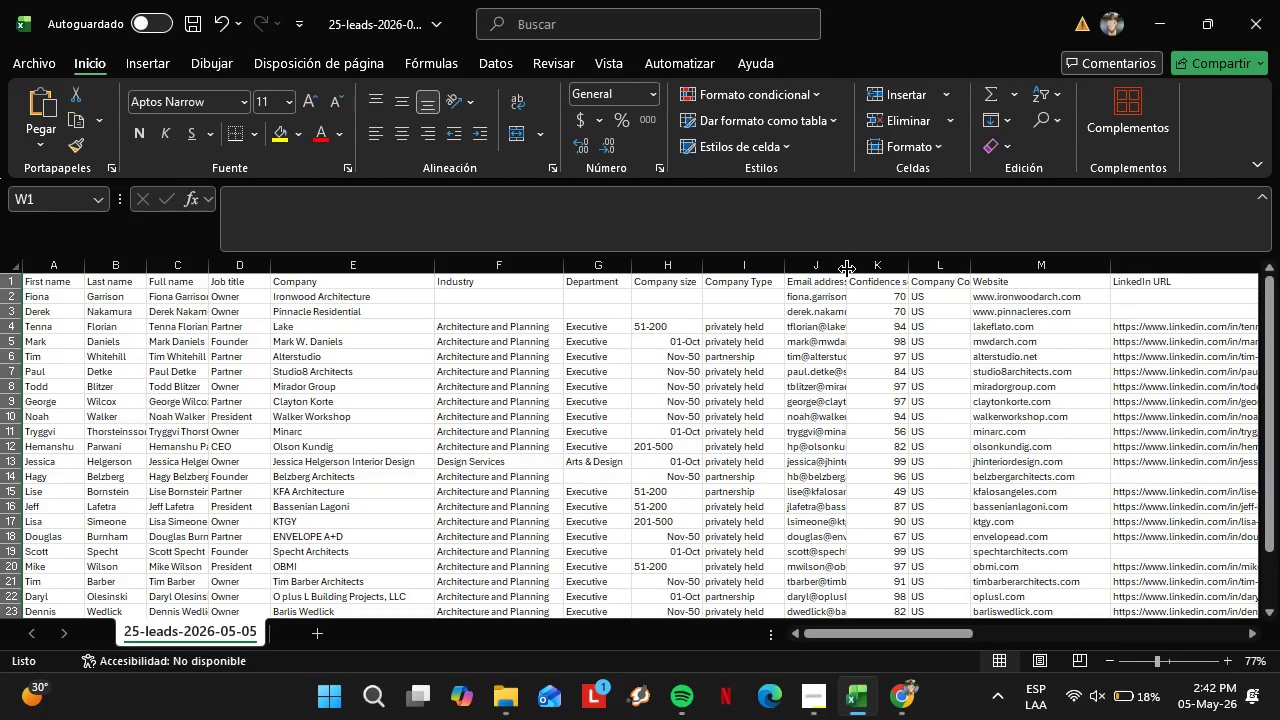 
double_click([847, 269])
 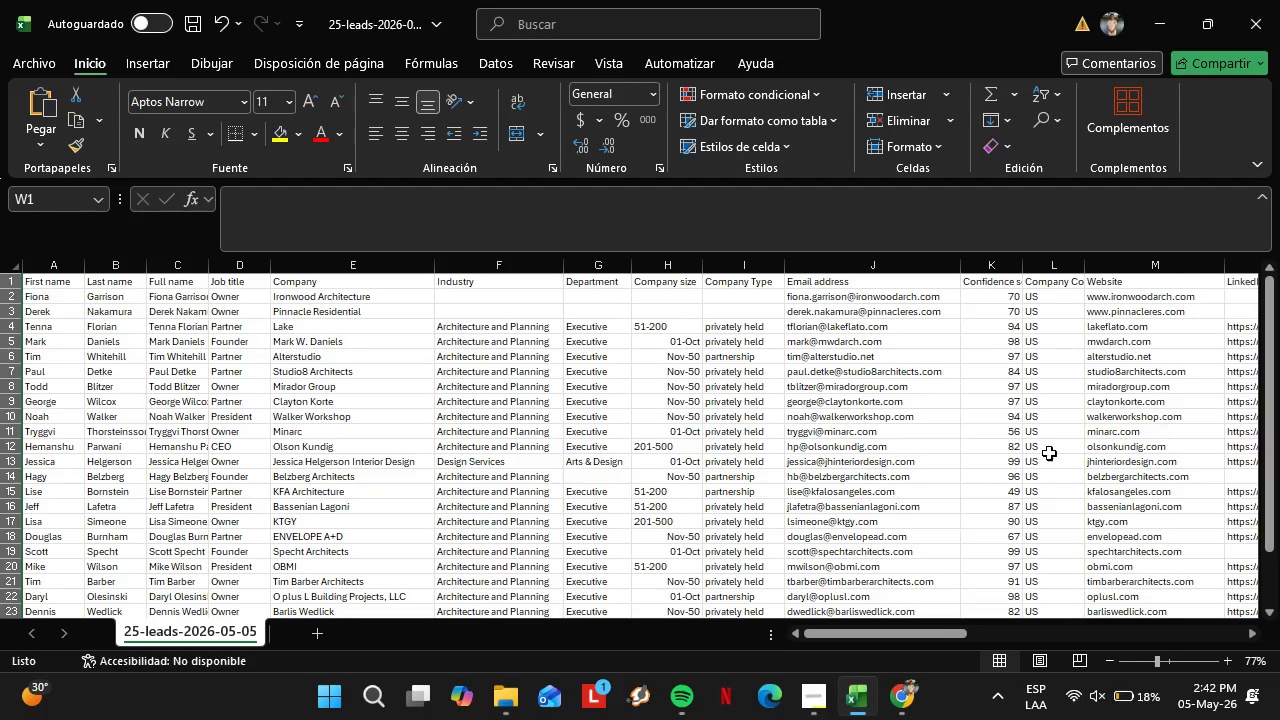 
scroll: coordinate [1045, 454], scroll_direction: down, amount: 3.0
 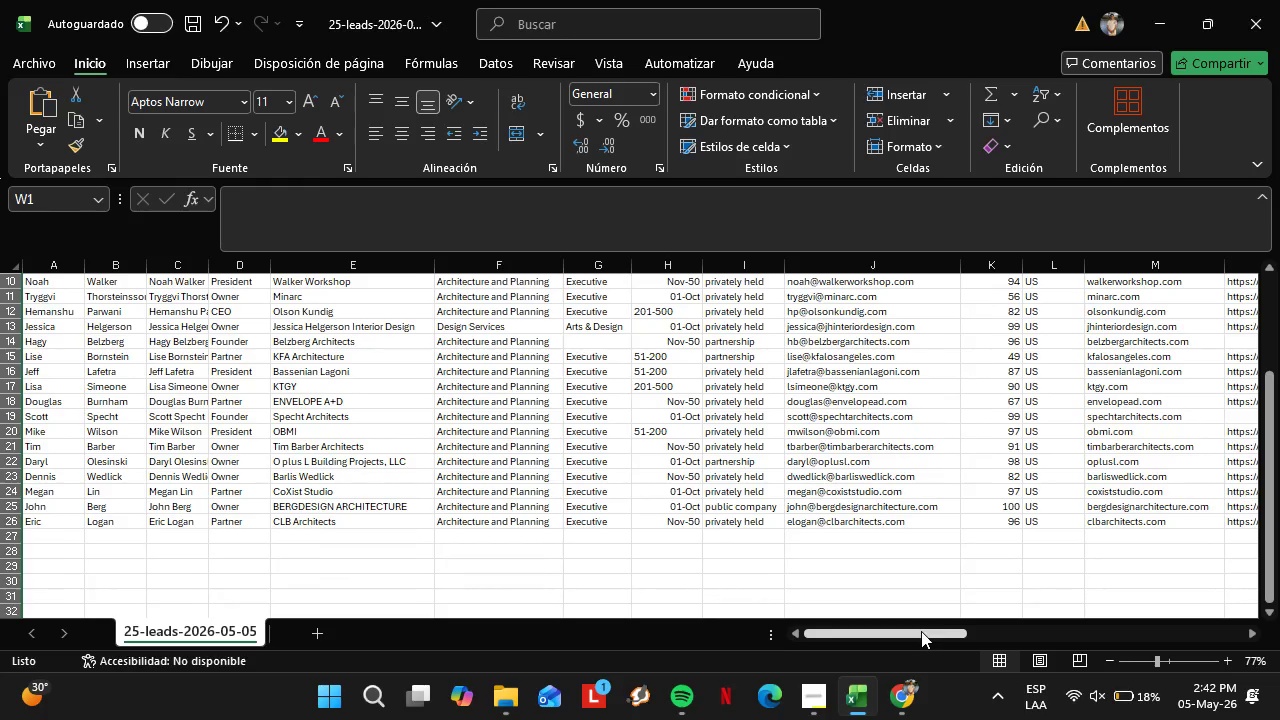 
left_click_drag(start_coordinate=[921, 631], to_coordinate=[1082, 631])
 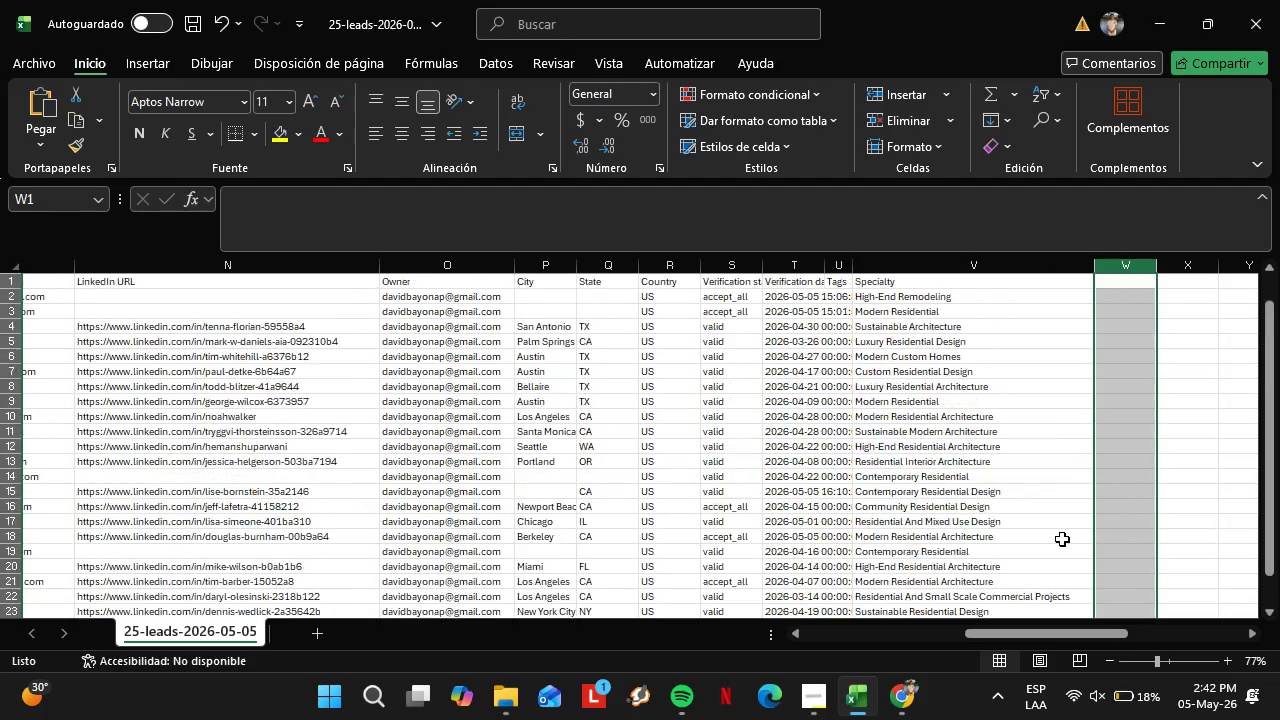 
scroll: coordinate [1062, 539], scroll_direction: up, amount: 6.0
 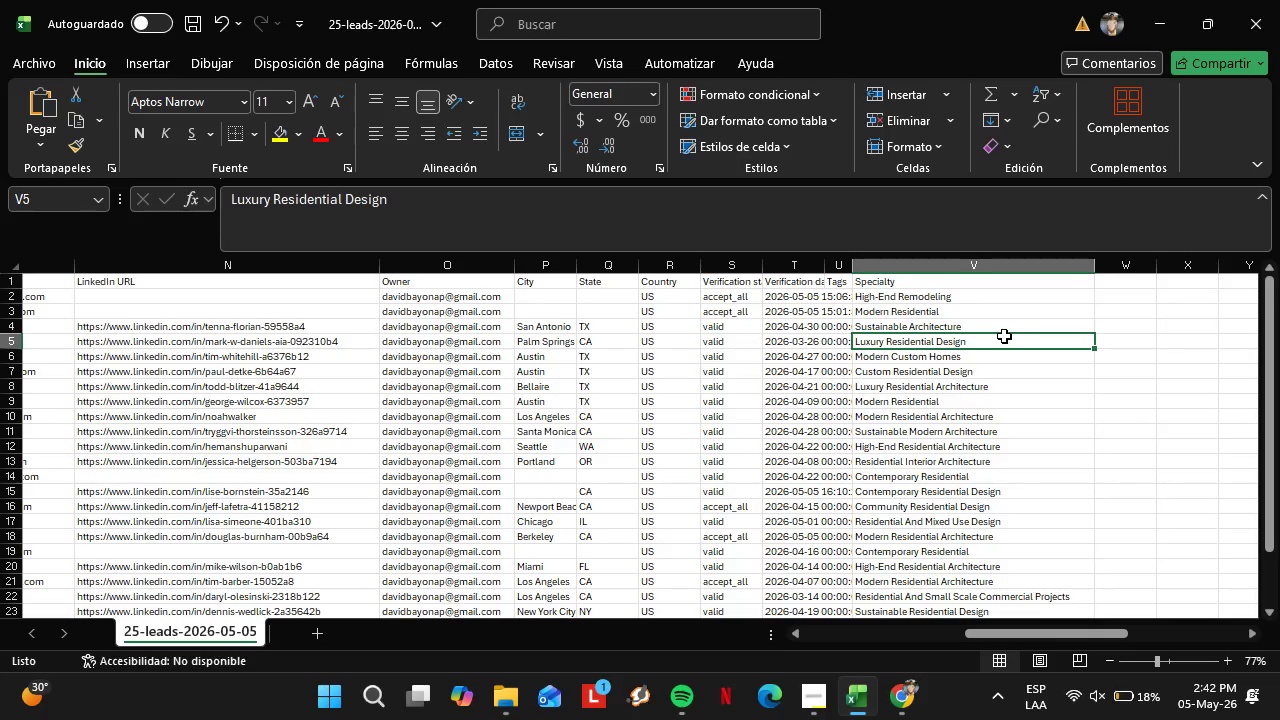 
left_click([1004, 336])
 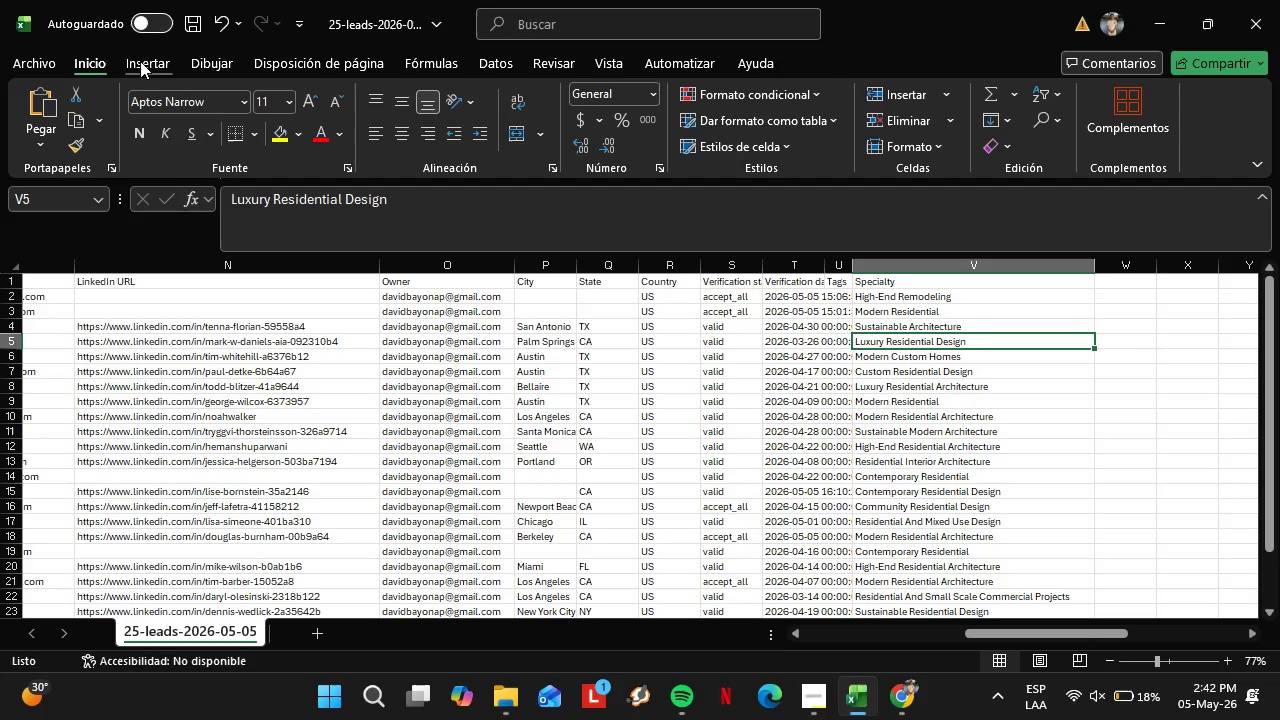 
left_click([42, 72])
 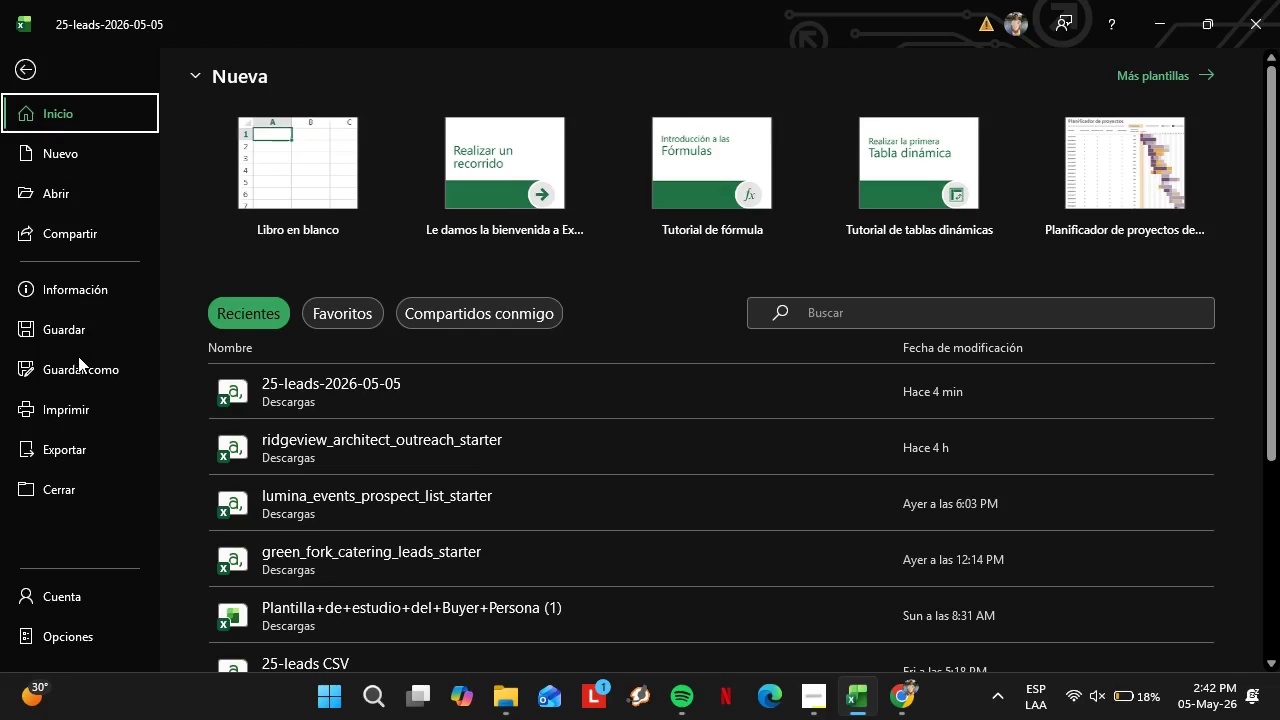 
left_click([83, 362])
 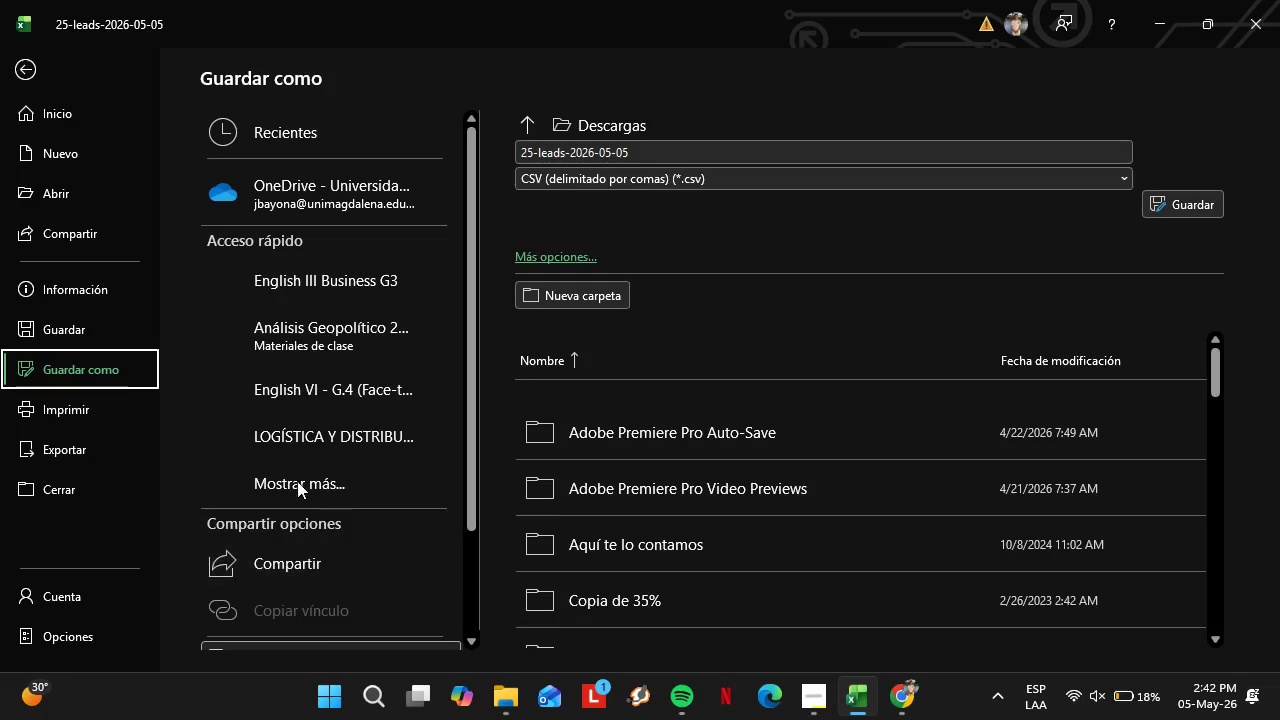 
scroll: coordinate [302, 454], scroll_direction: down, amount: 4.0
 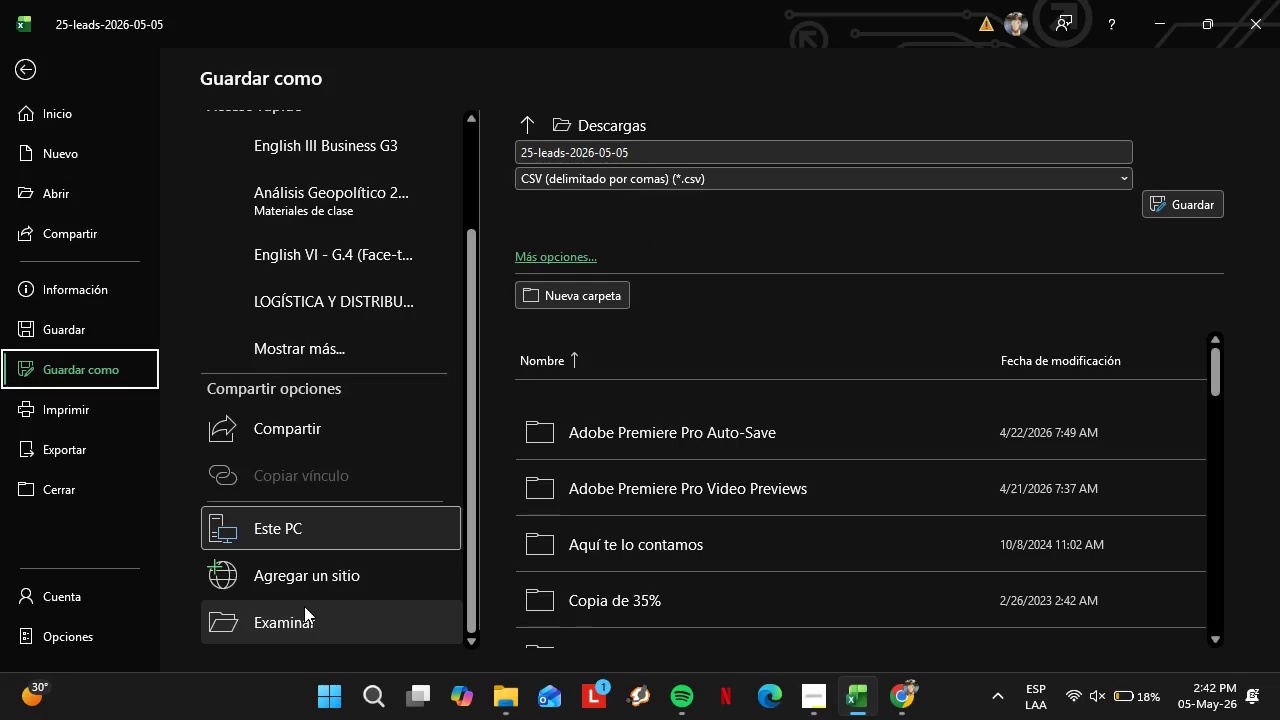 
left_click([304, 606])
 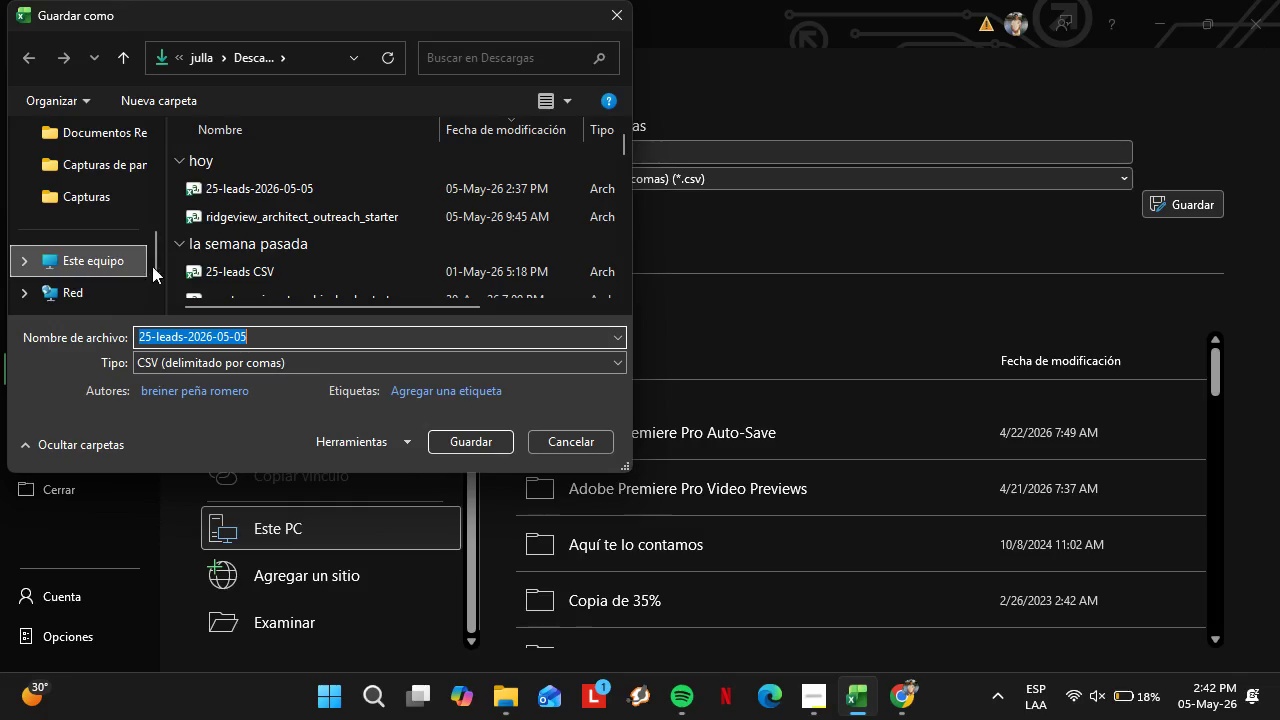 
left_click_drag(start_coordinate=[160, 261], to_coordinate=[155, 149])
 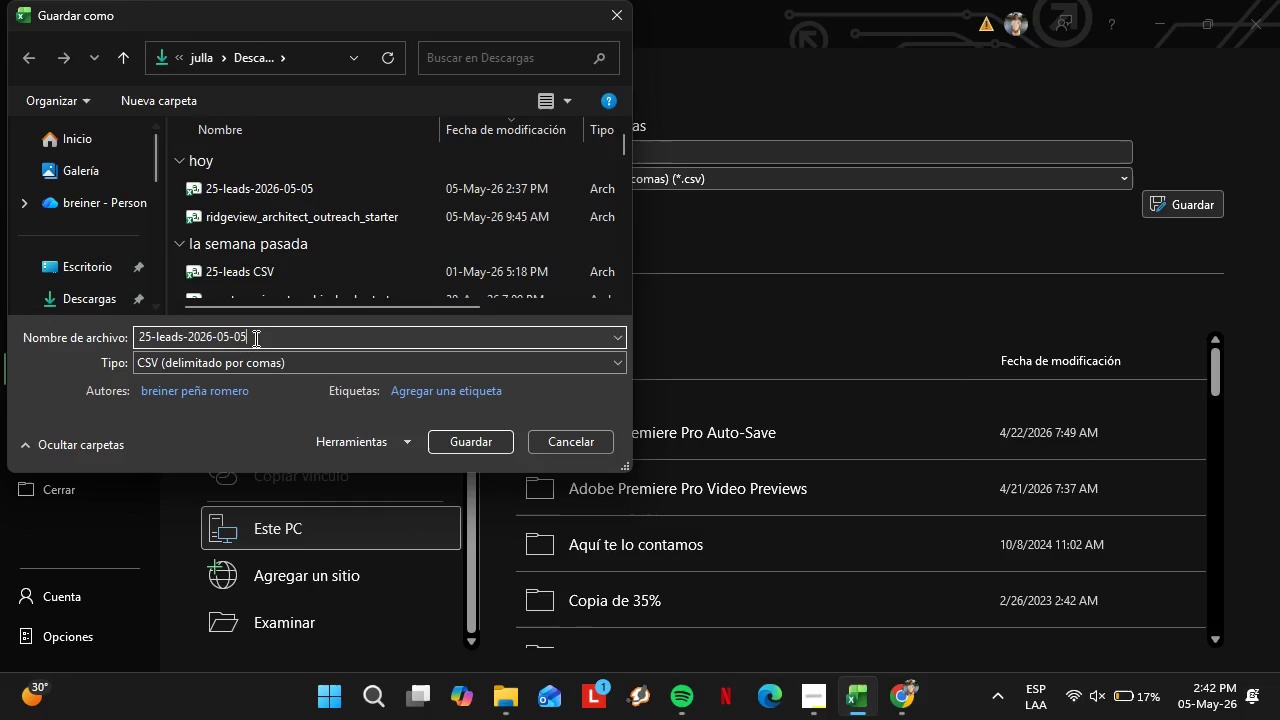 
left_click([254, 338])
 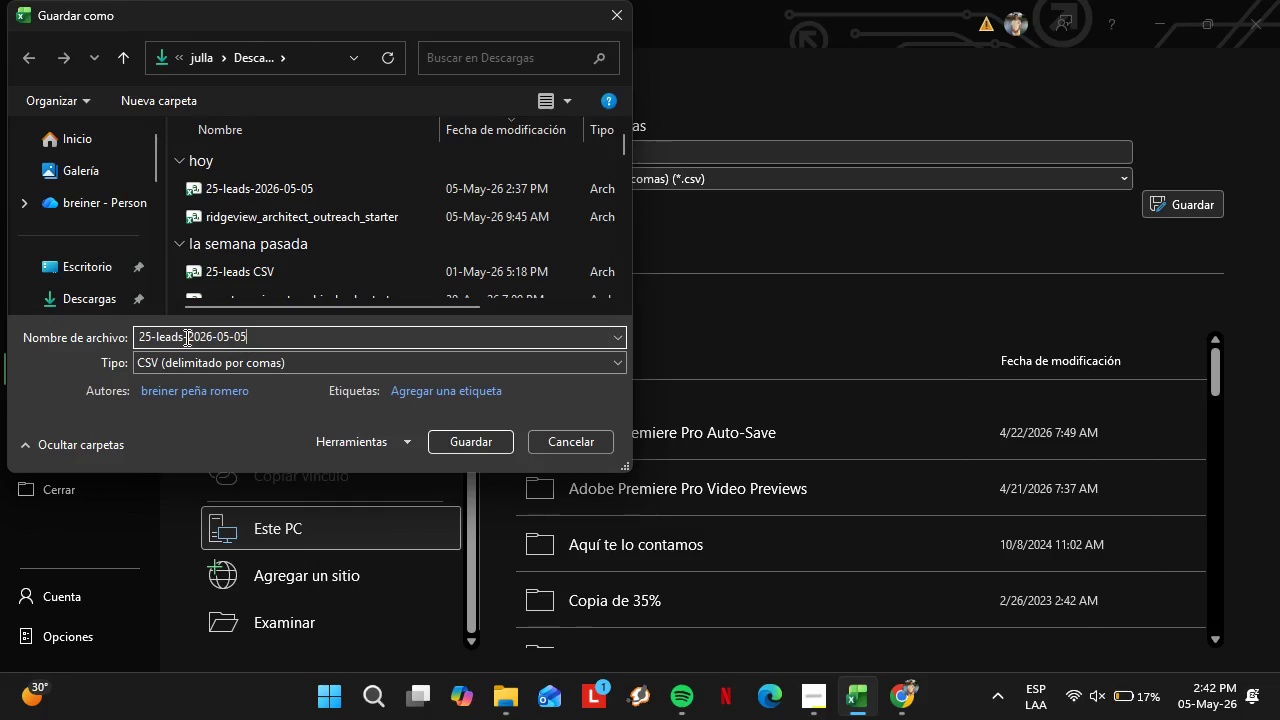 
left_click_drag(start_coordinate=[184, 337], to_coordinate=[291, 335])
 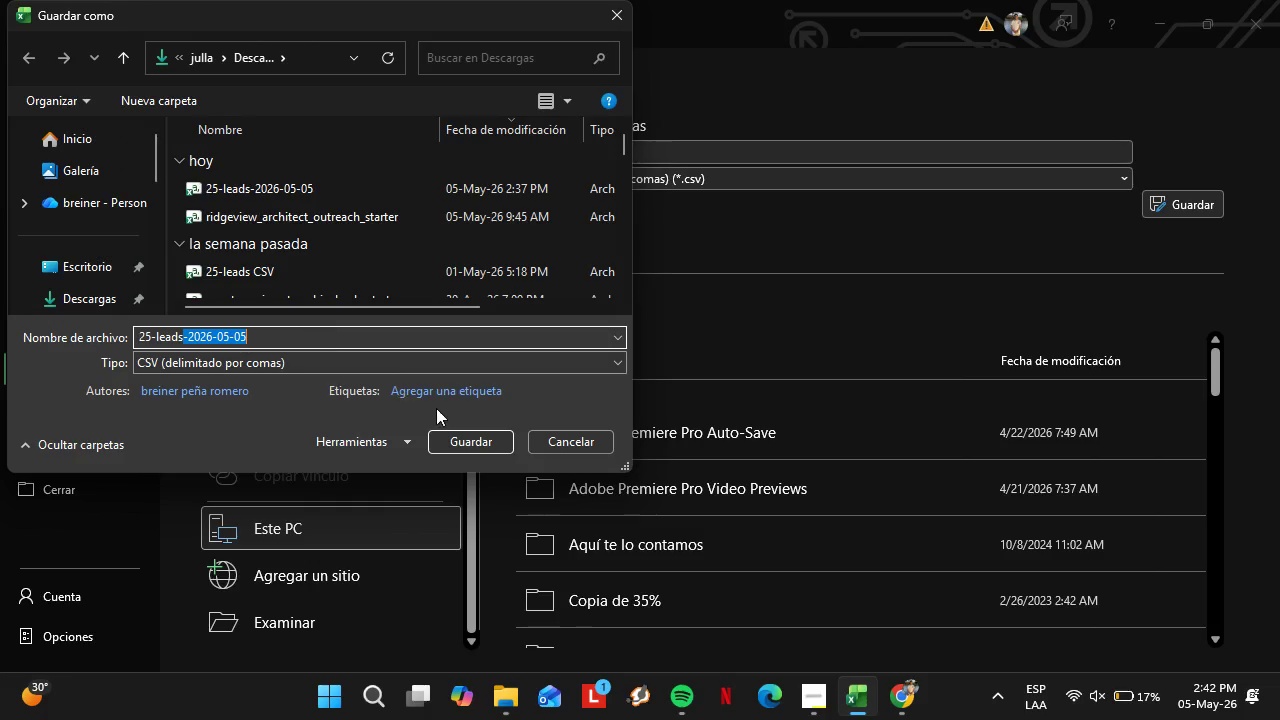 
key(Minus)
 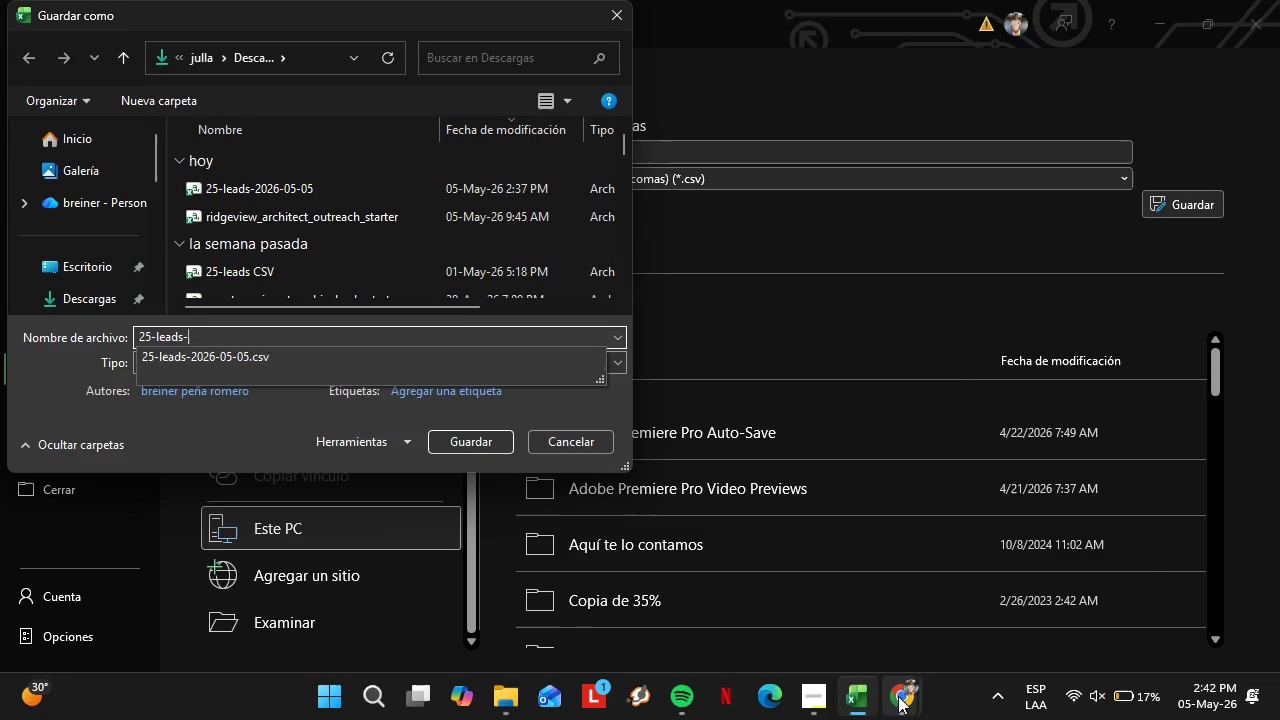 
left_click([898, 696])
 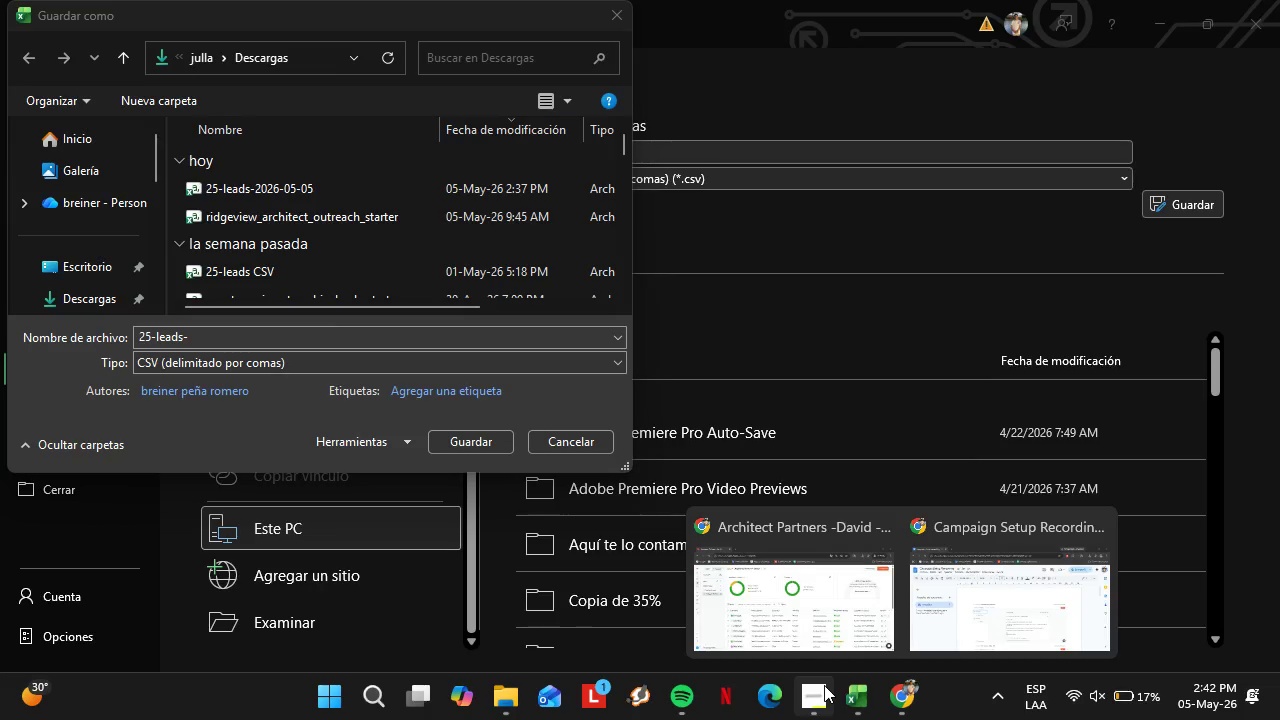 
left_click([824, 685])